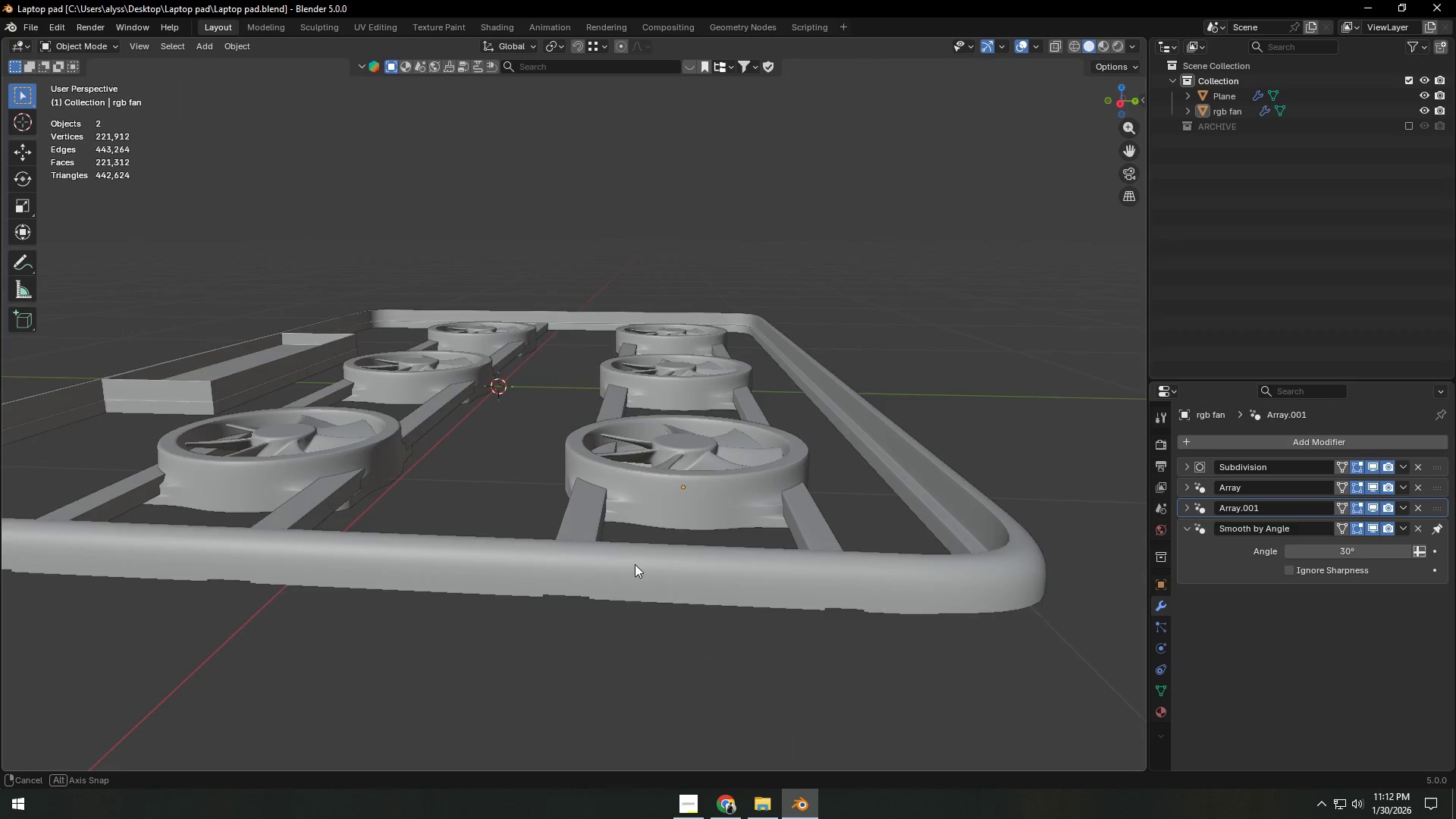 
scroll: coordinate [592, 550], scroll_direction: up, amount: 2.0
 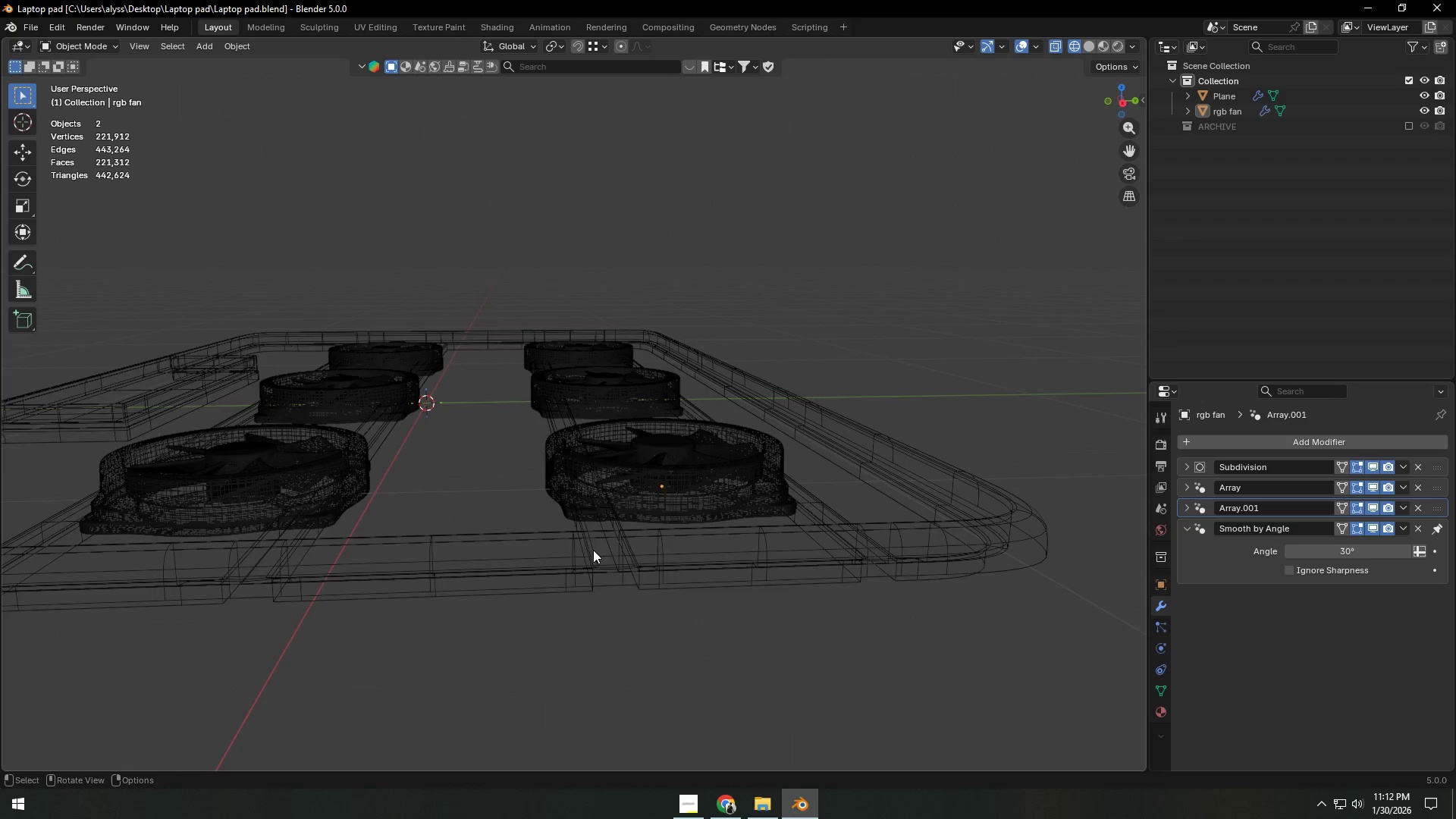 
left_click([693, 490])
 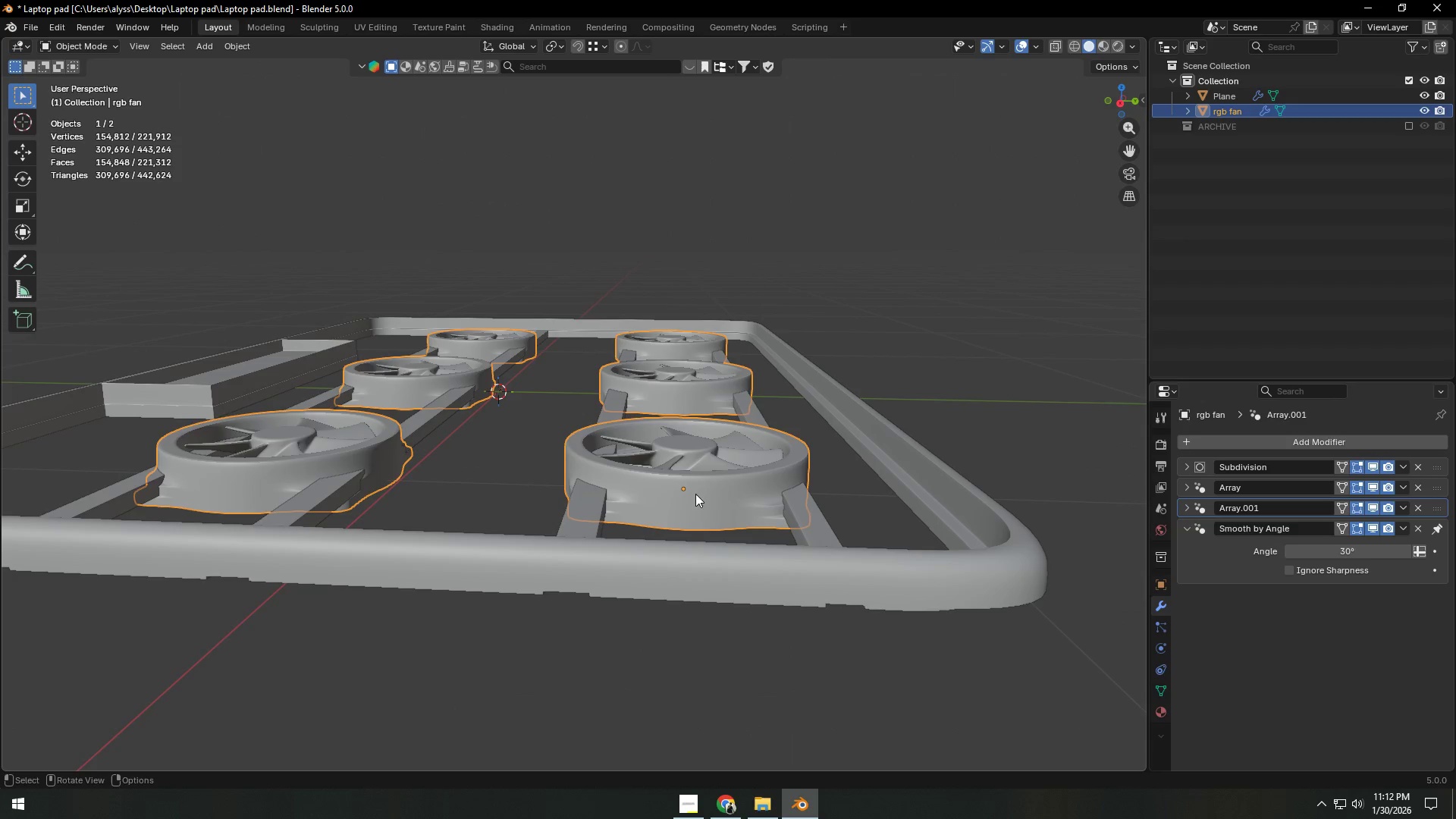 
key(Backquote)
 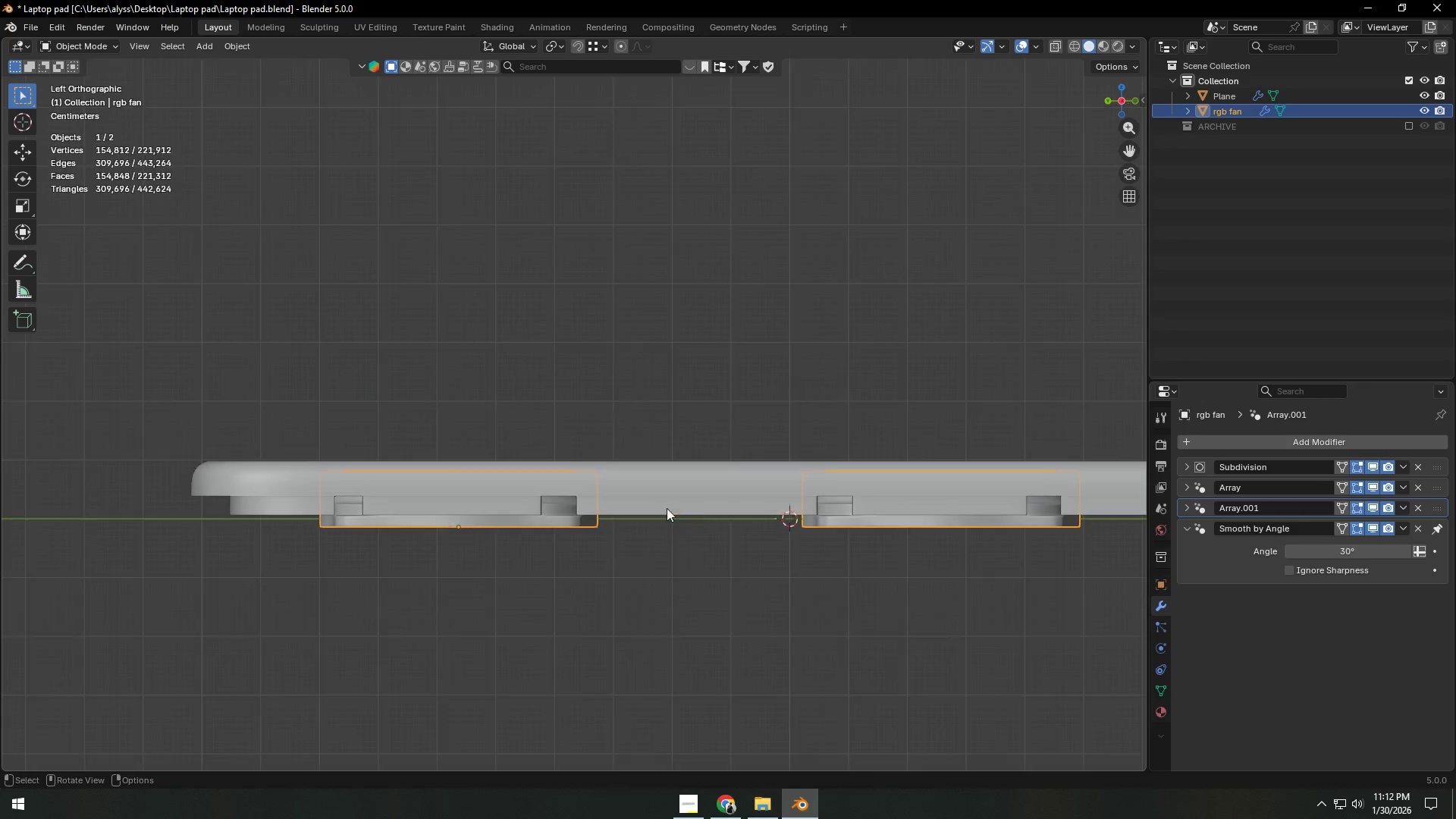 
key(Z)
 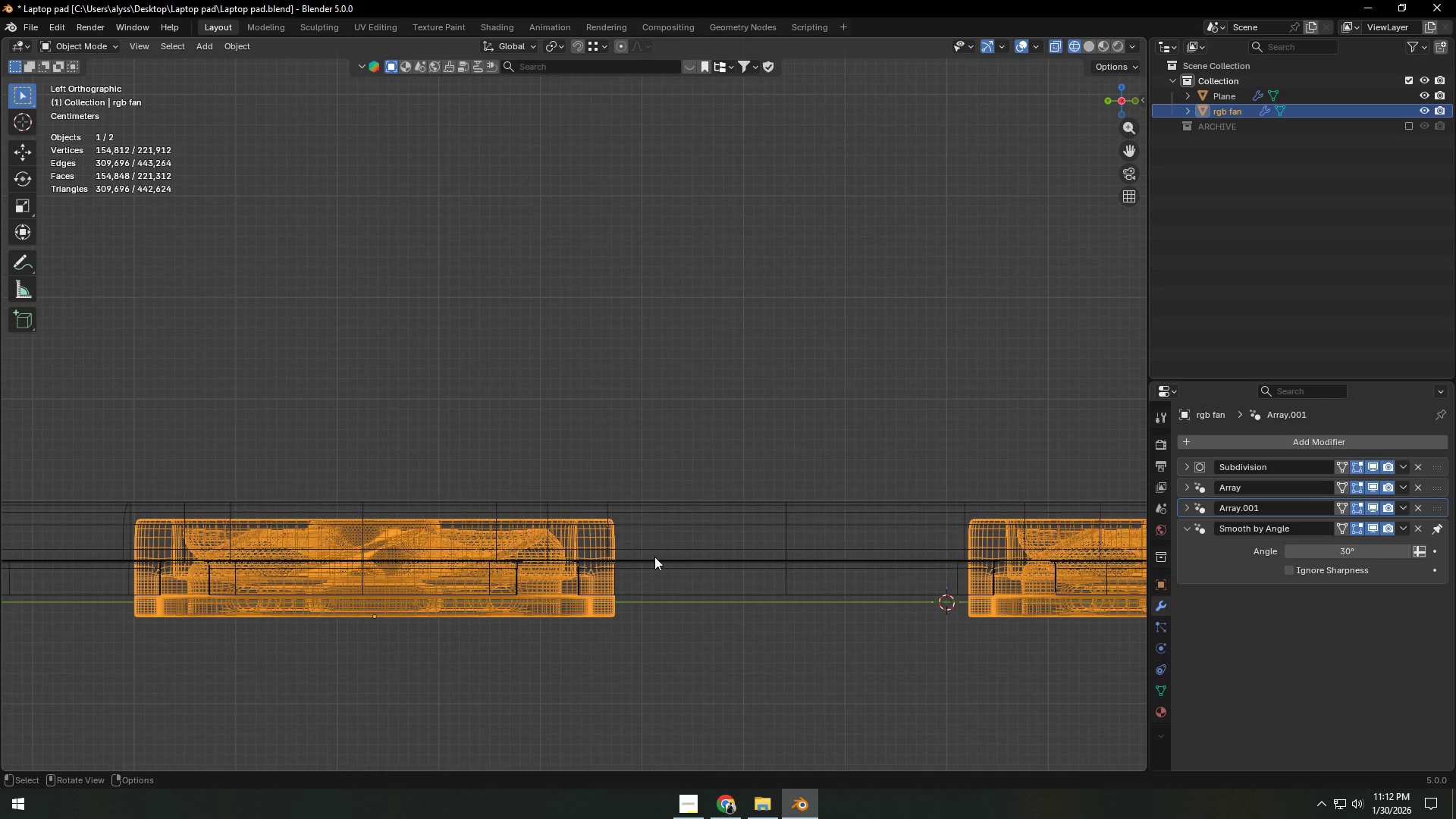 
scroll: coordinate [689, 517], scroll_direction: up, amount: 3.0
 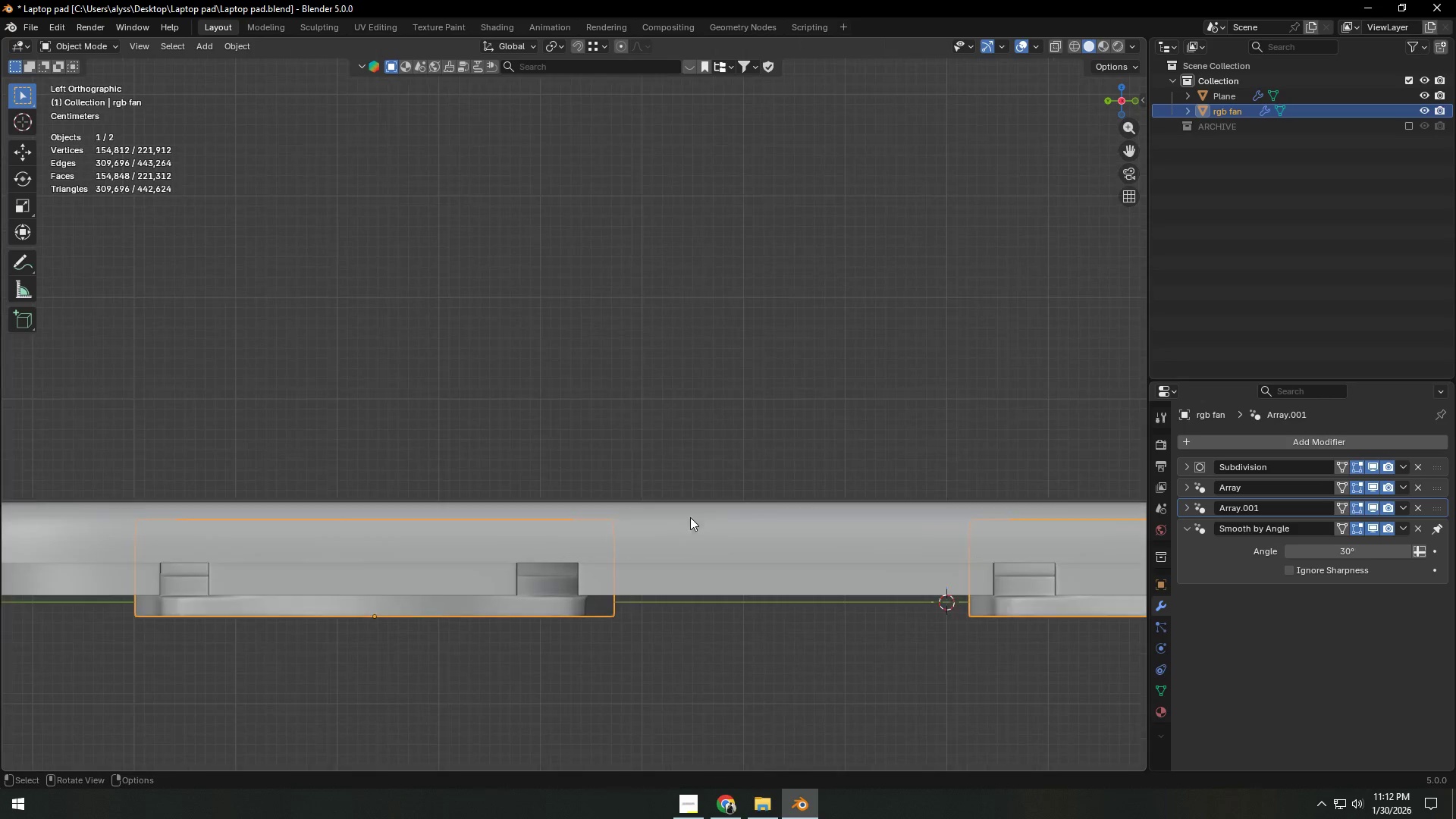 
type(gz)
 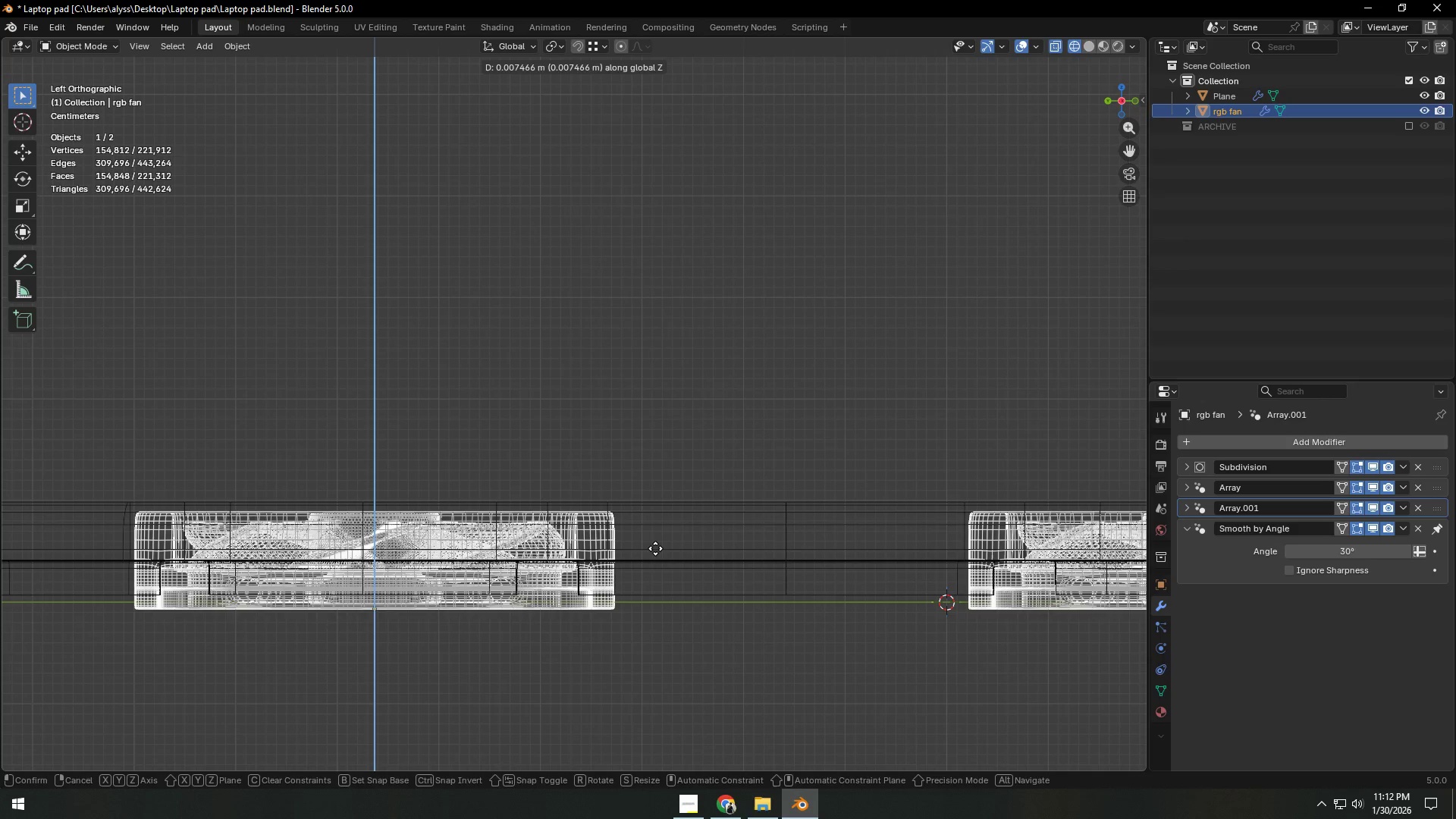 
left_click([655, 548])
 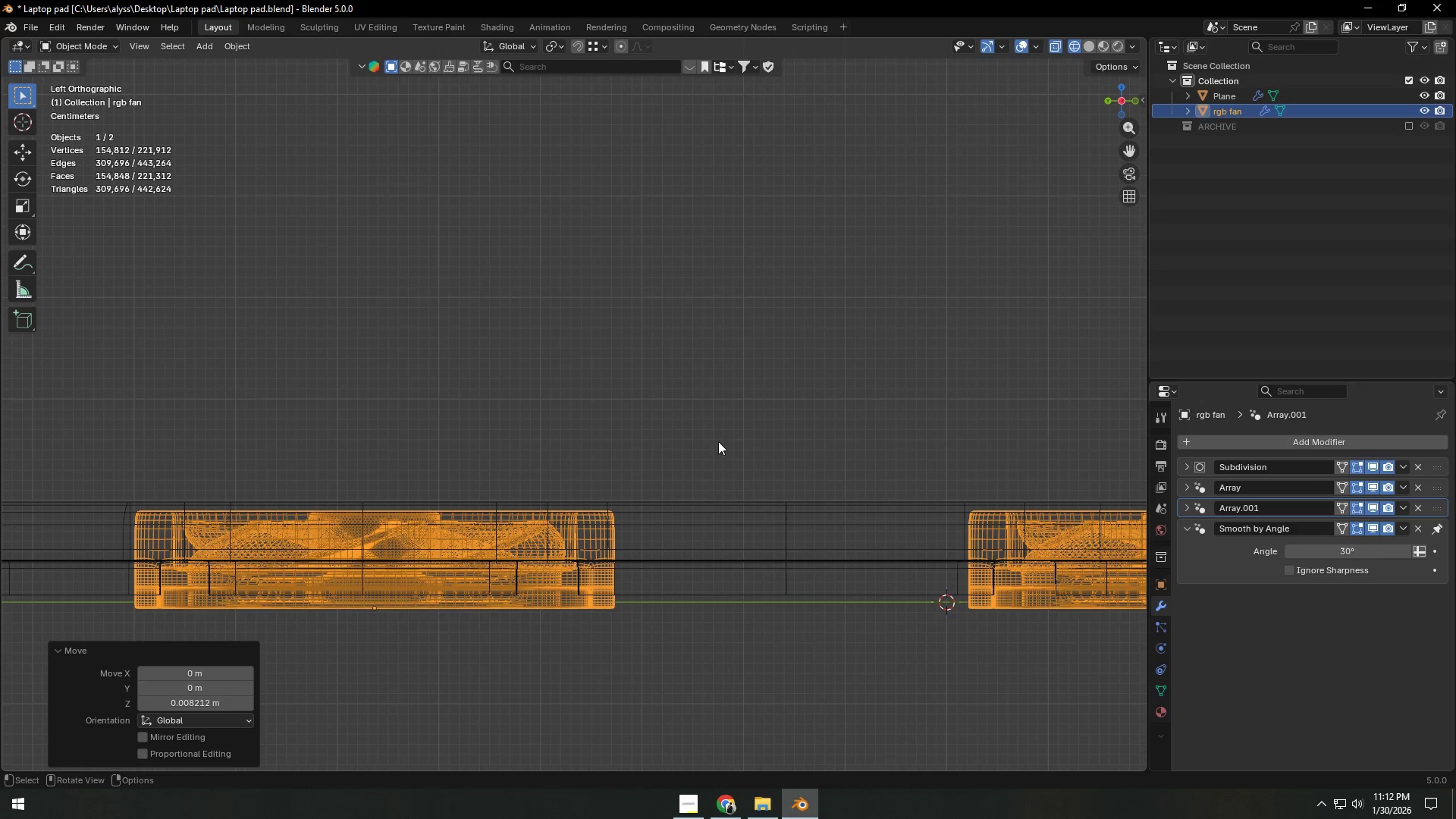 
double_click([720, 397])
 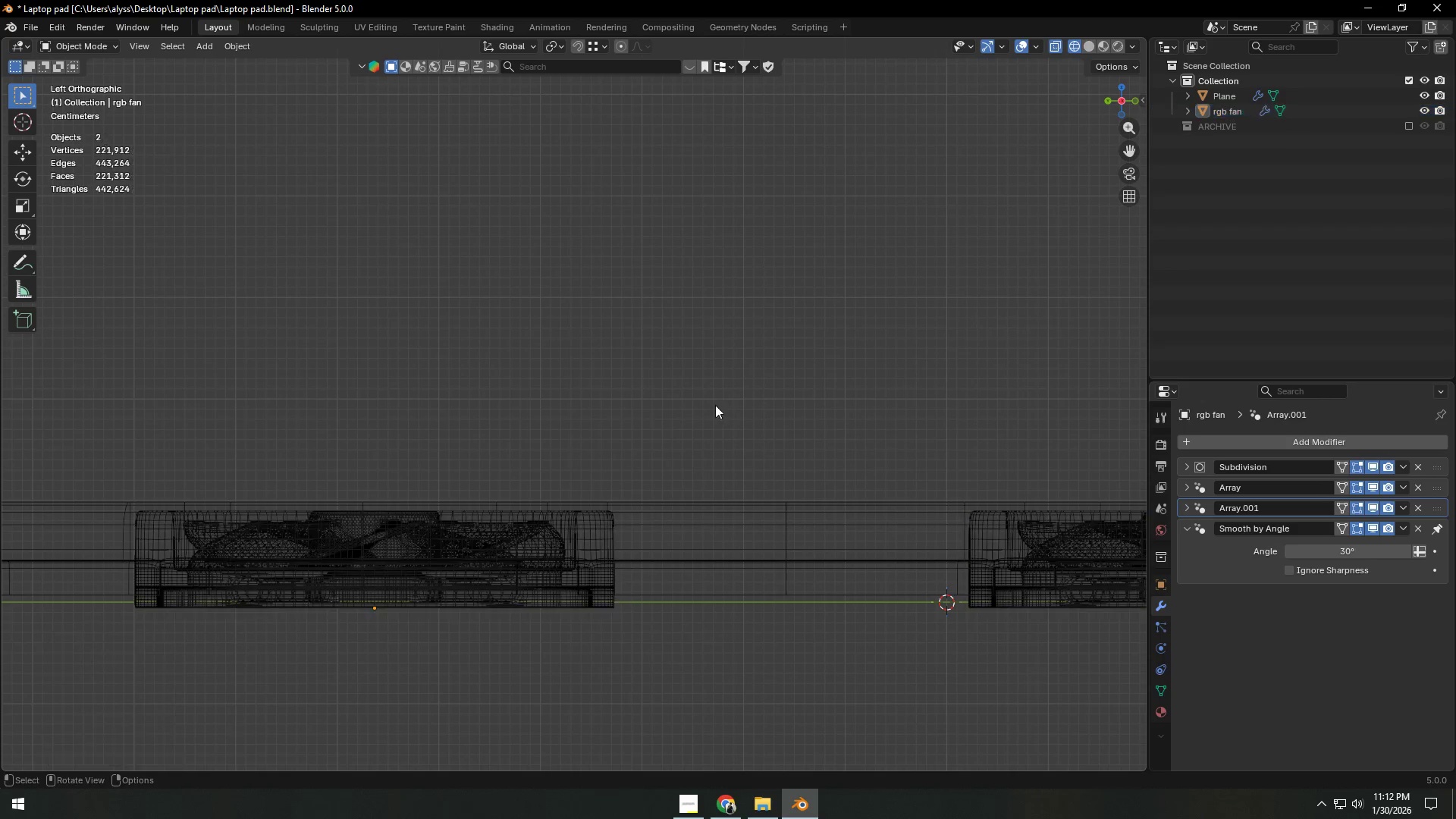 
key(Z)
 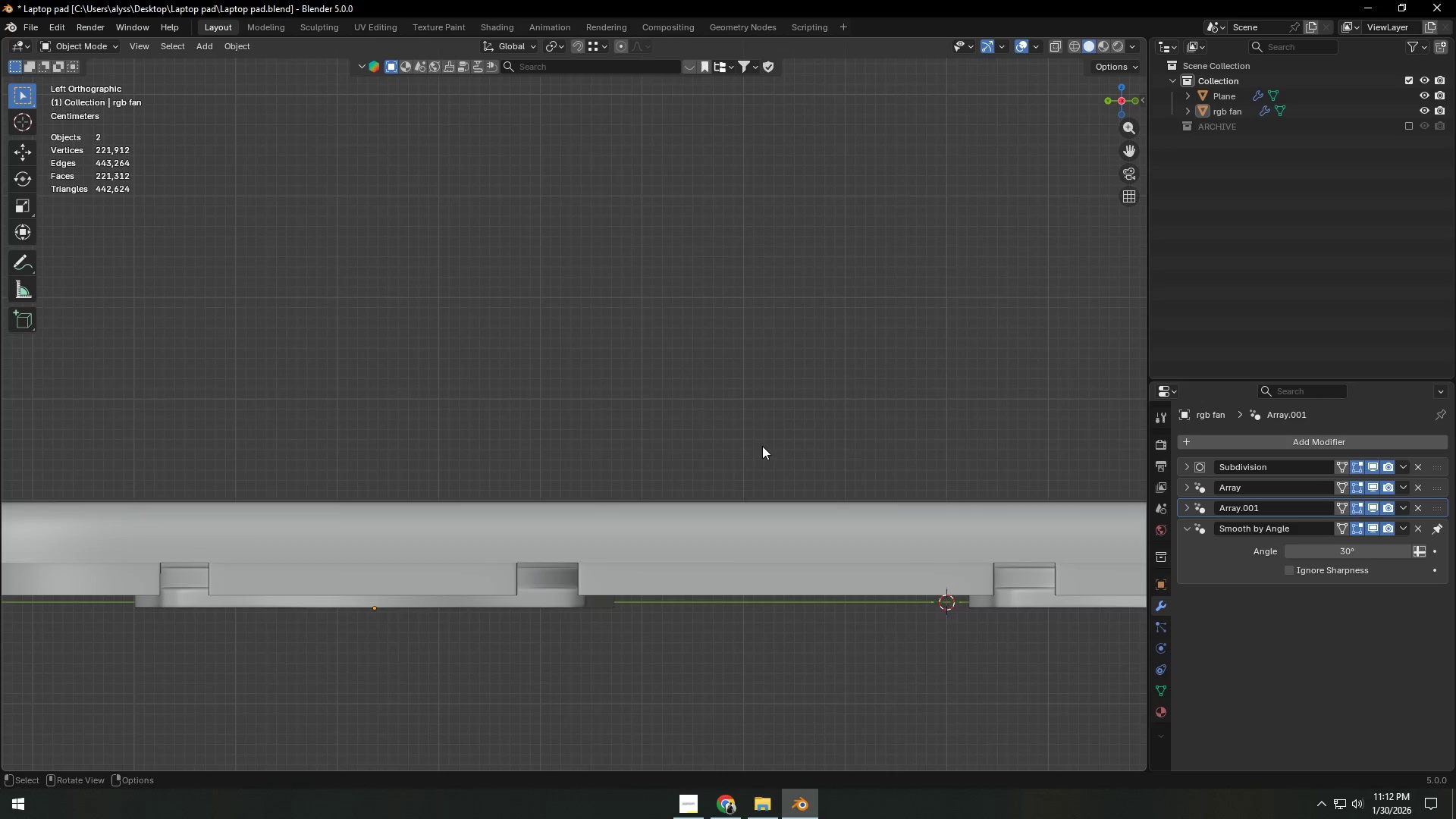 
scroll: coordinate [762, 449], scroll_direction: down, amount: 2.0
 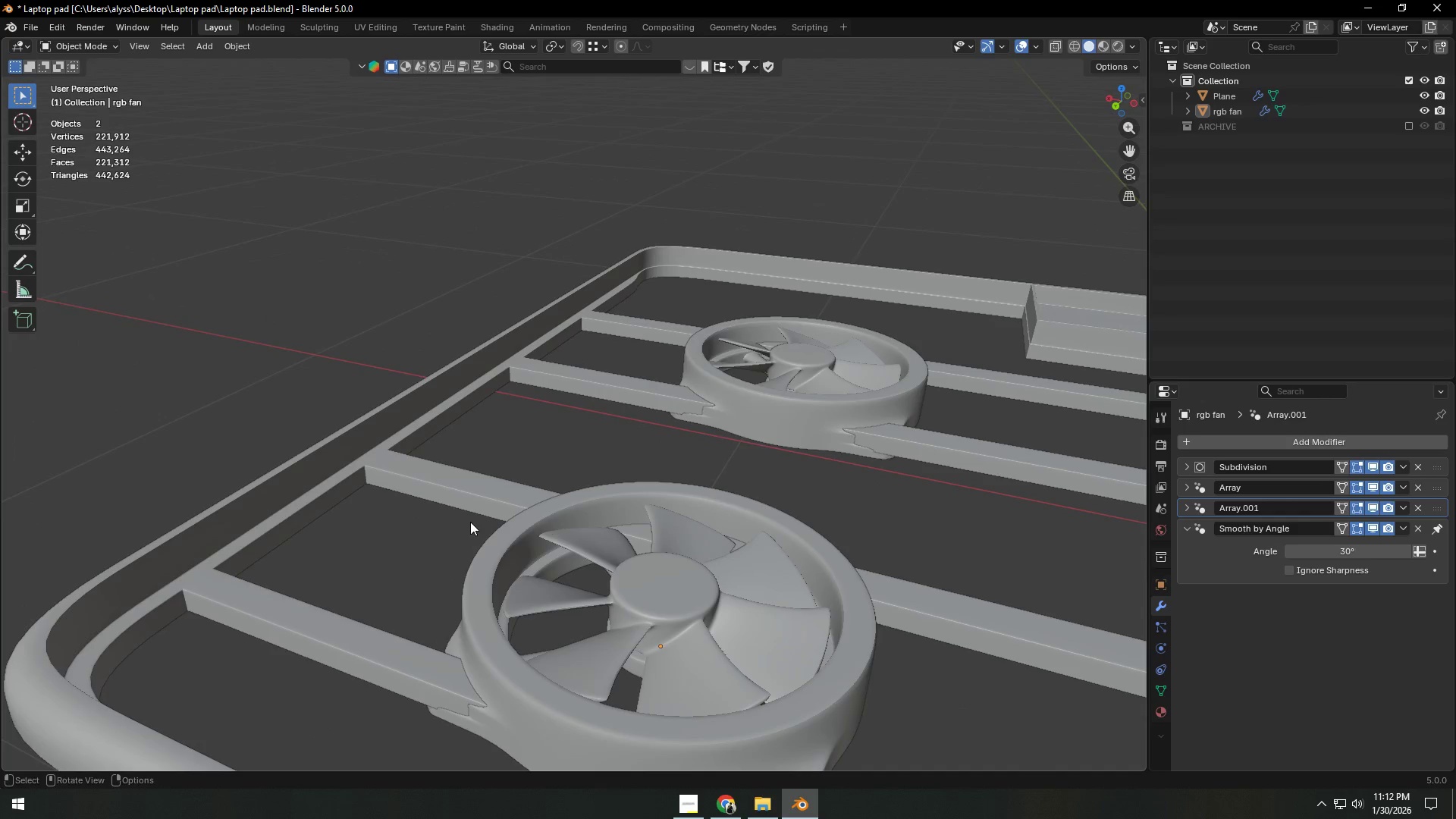 
left_click([452, 507])
 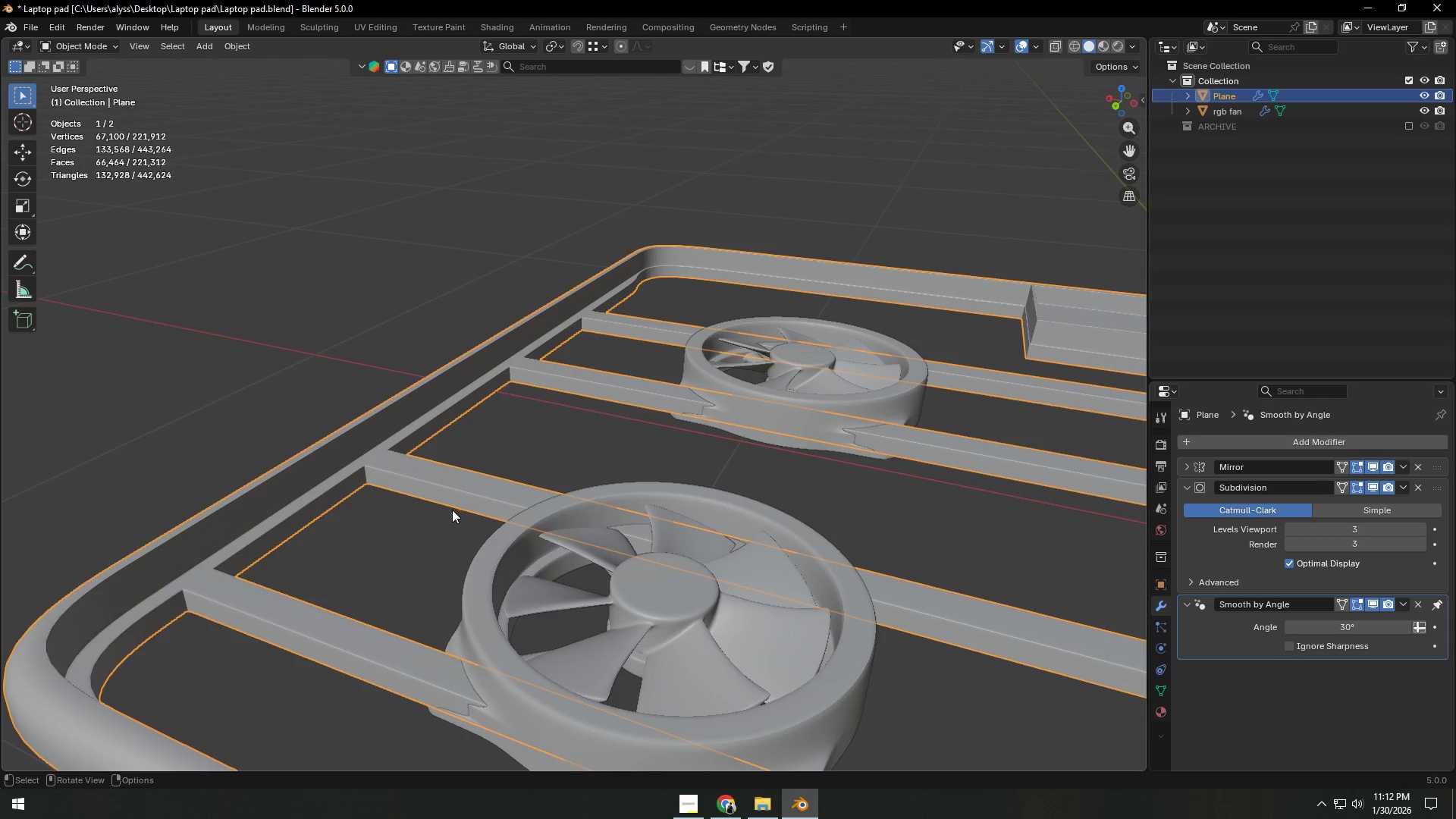 
key(Tab)
 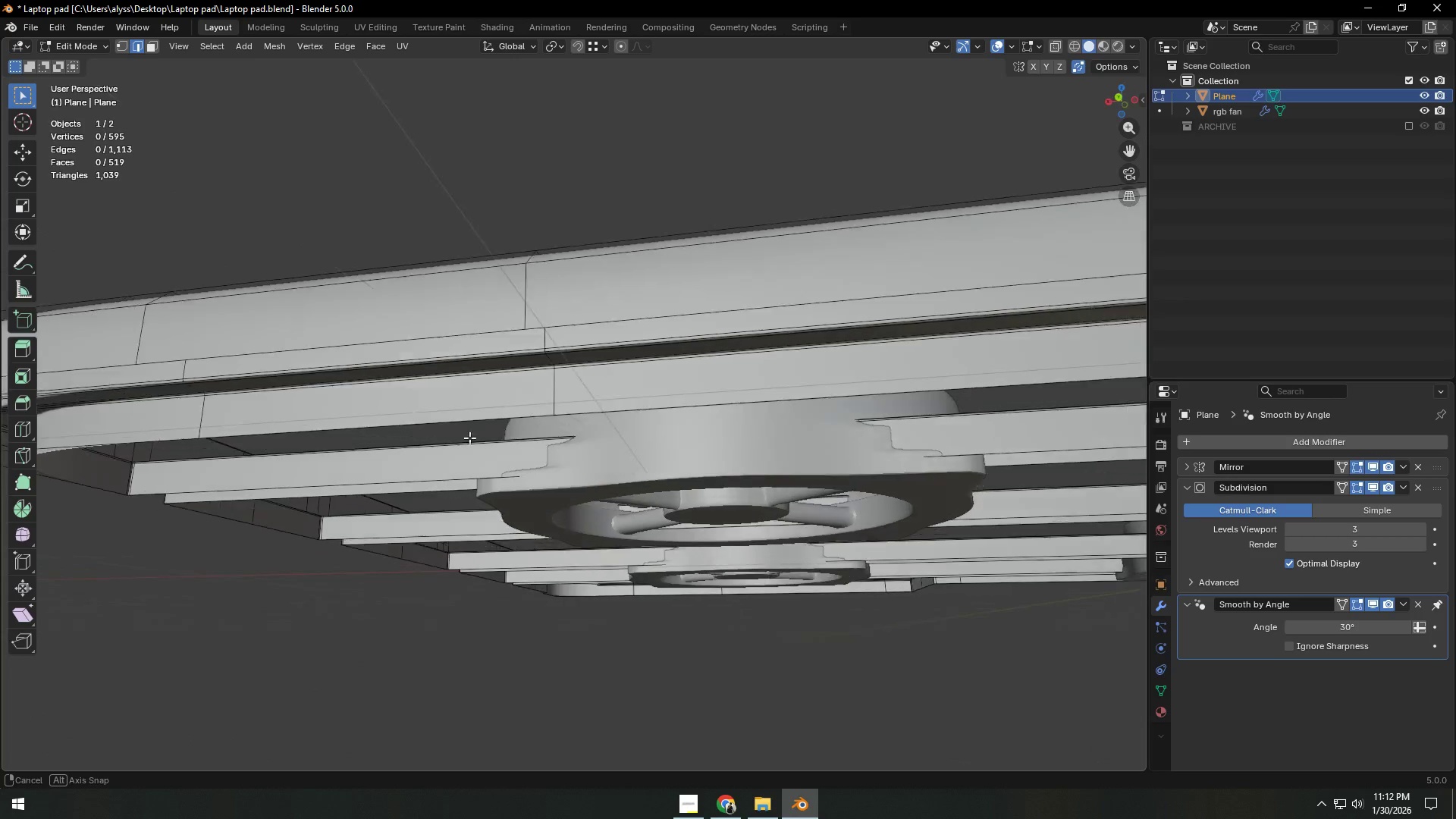 
key(Backquote)
 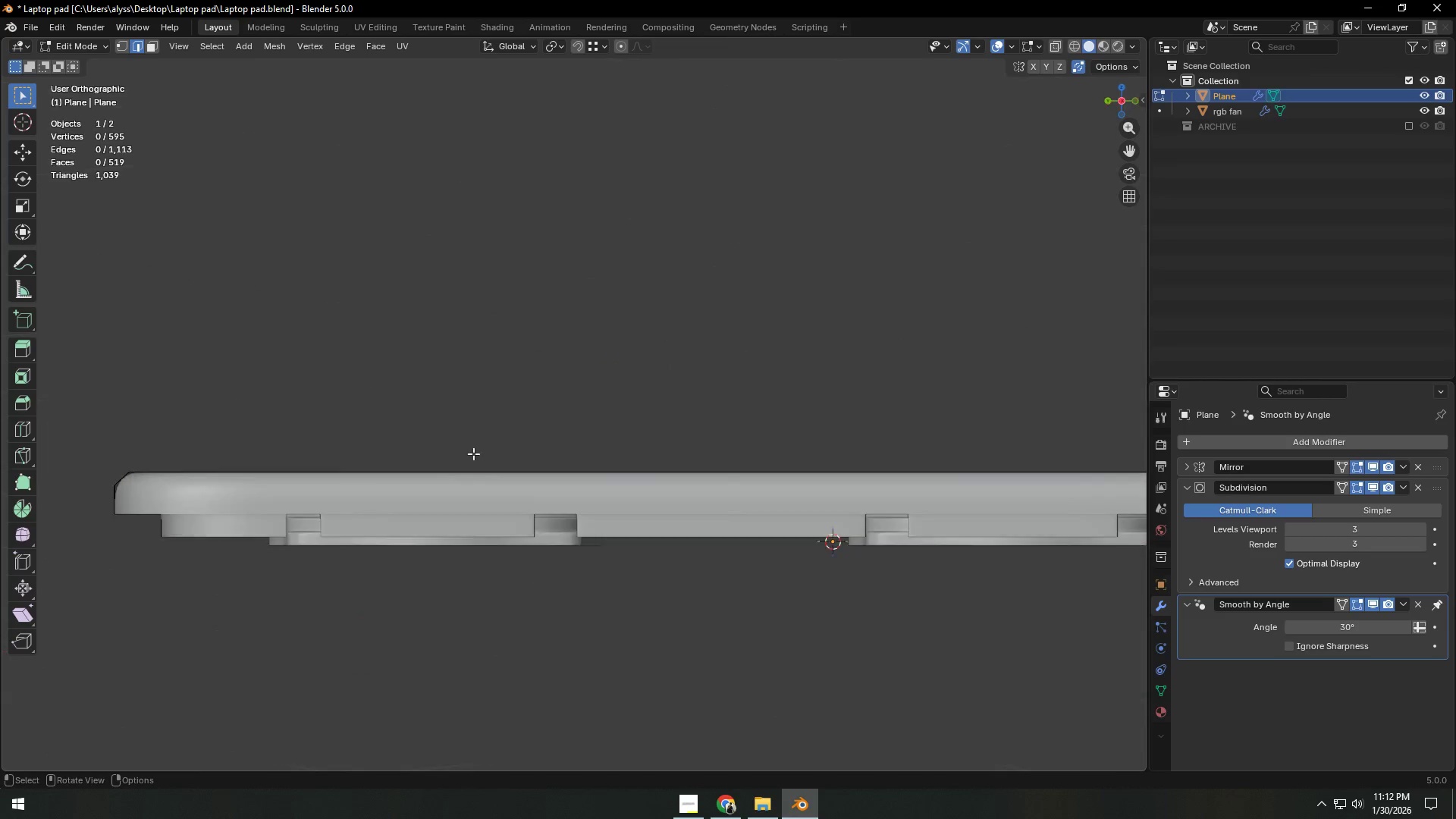 
key(Z)
 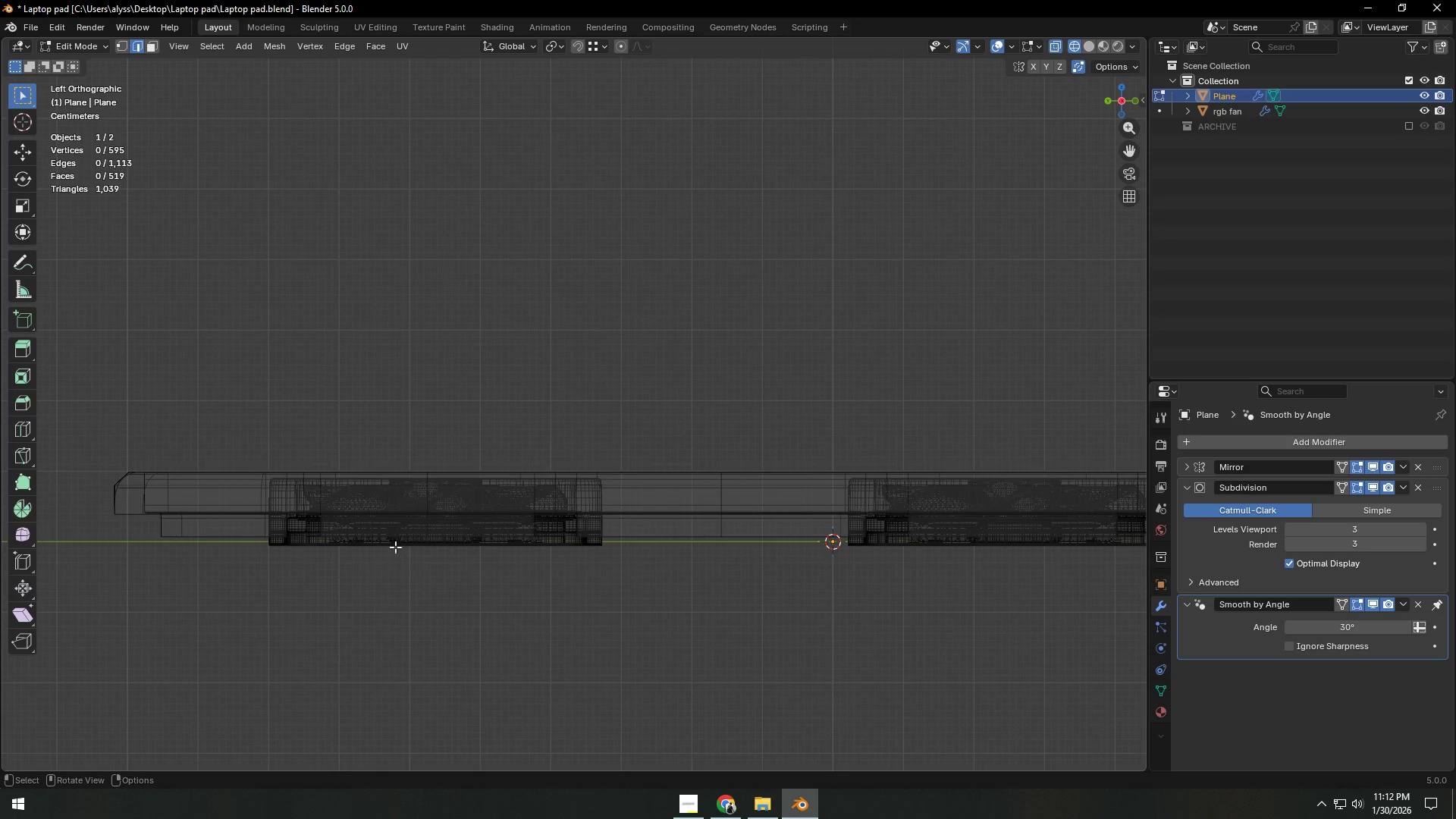 
scroll: coordinate [389, 551], scroll_direction: down, amount: 1.0
 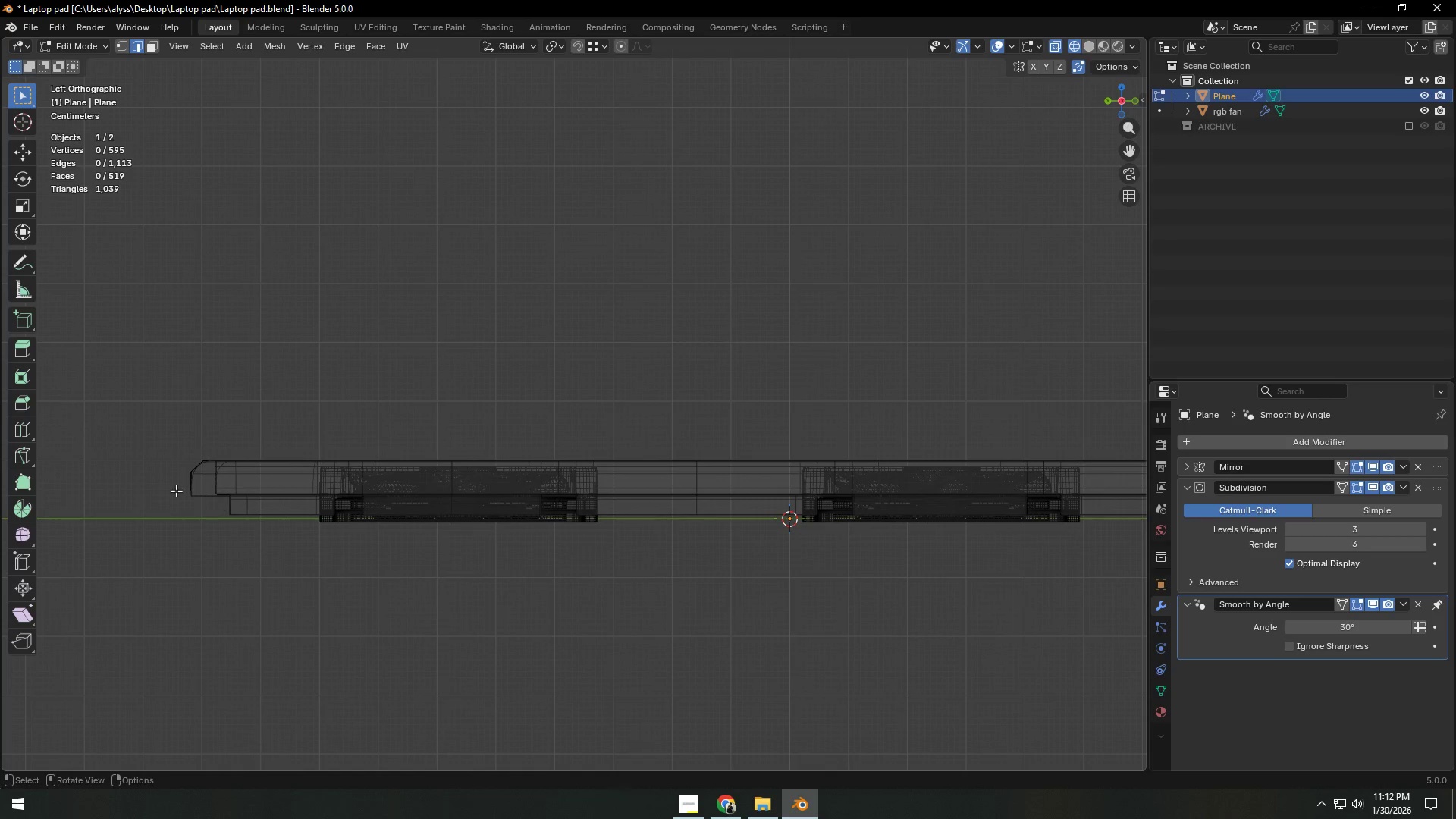 
left_click_drag(start_coordinate=[174, 488], to_coordinate=[1193, 630])
 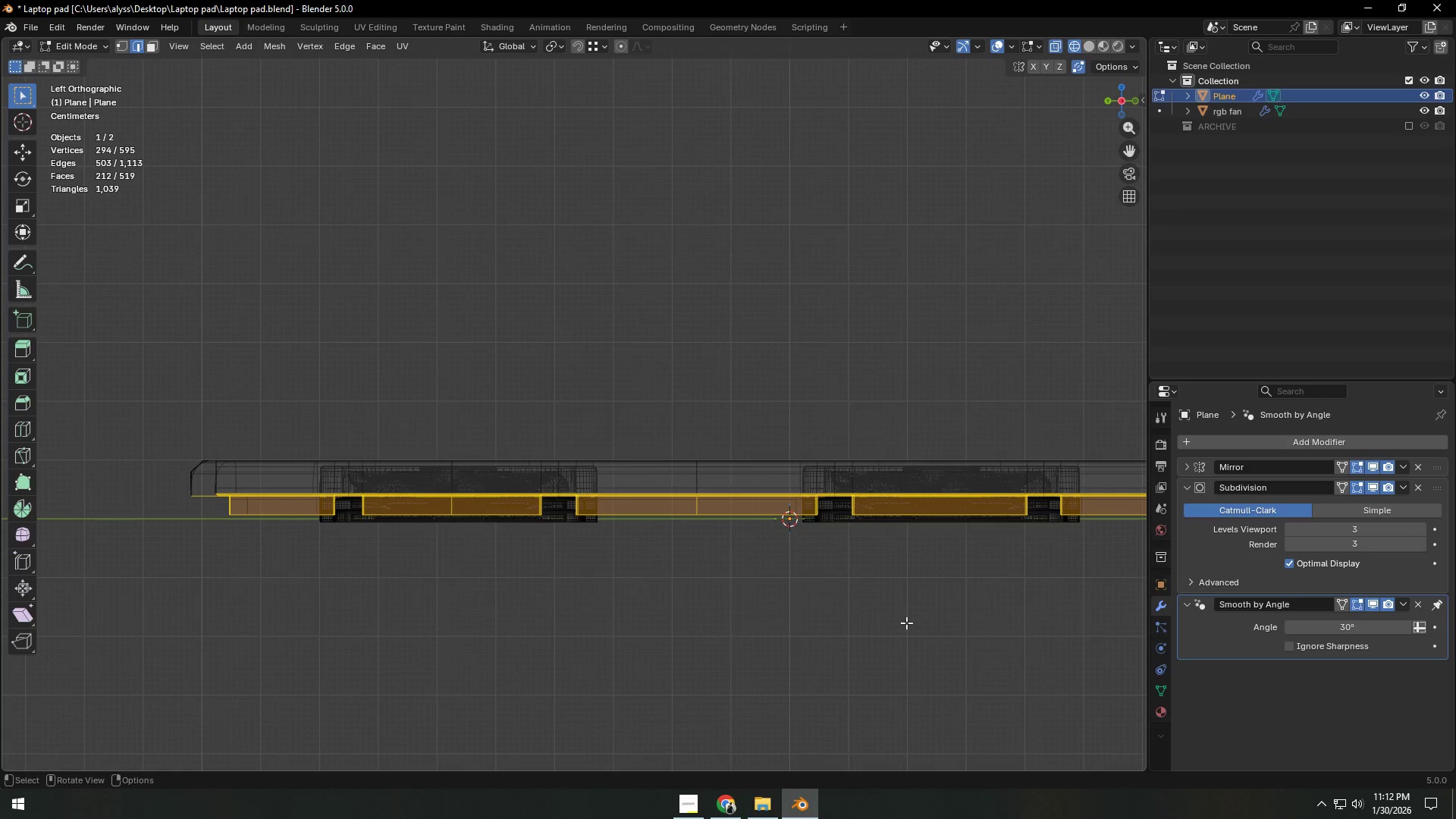 
key(Shift+ShiftLeft)
 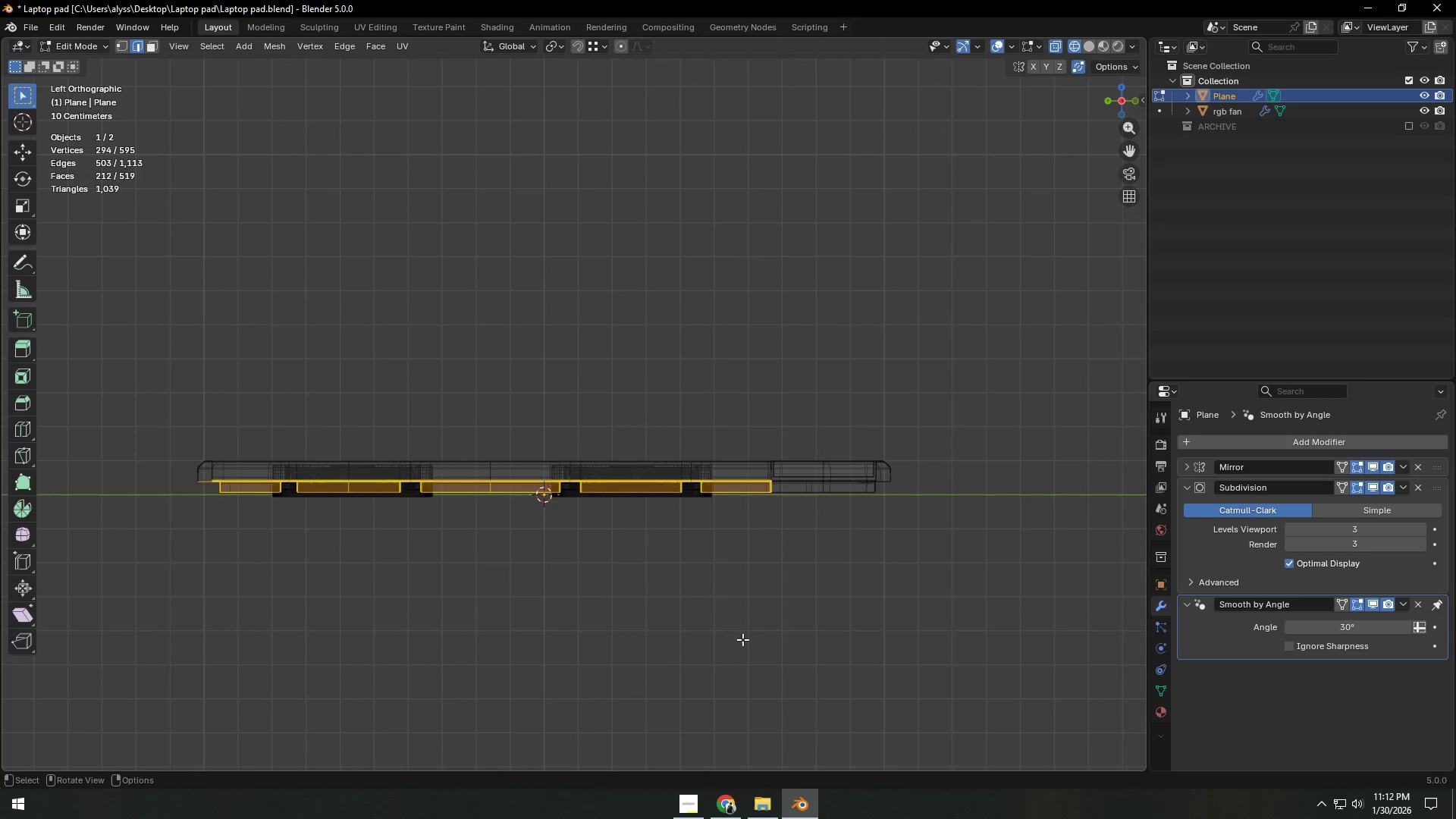 
key(1)
 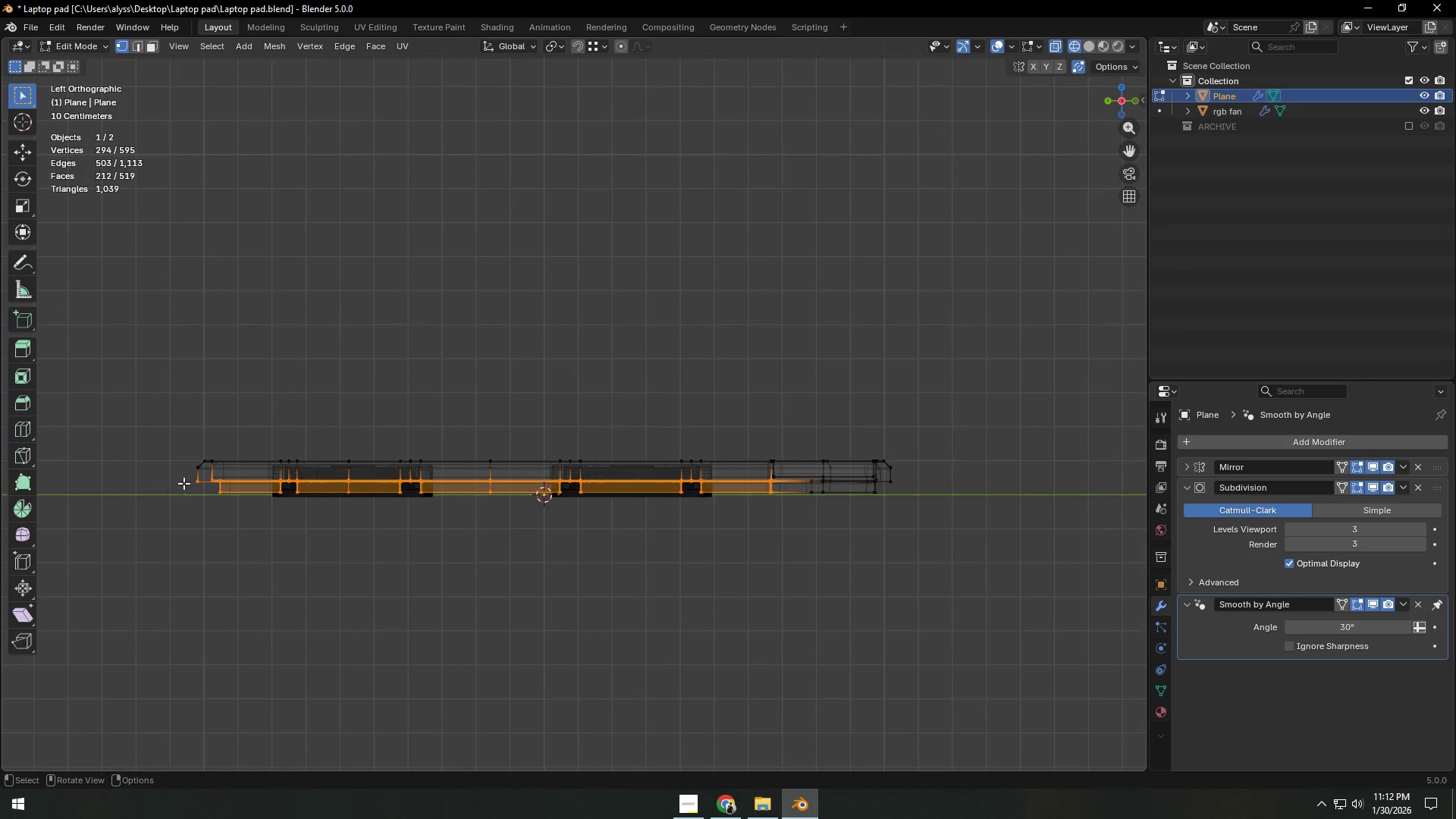 
scroll: coordinate [757, 645], scroll_direction: down, amount: 4.0
 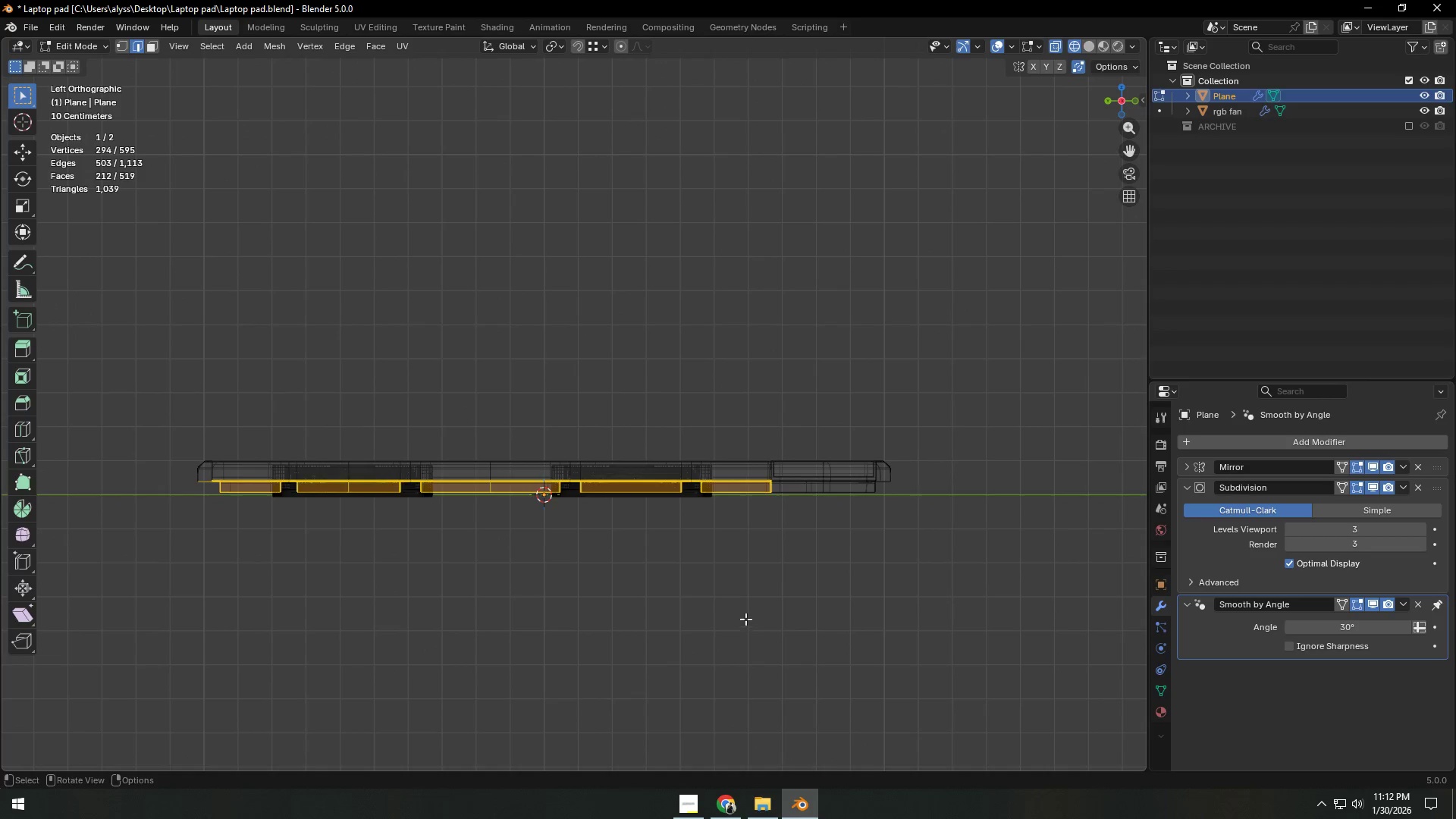 
left_click_drag(start_coordinate=[184, 479], to_coordinate=[1141, 569])
 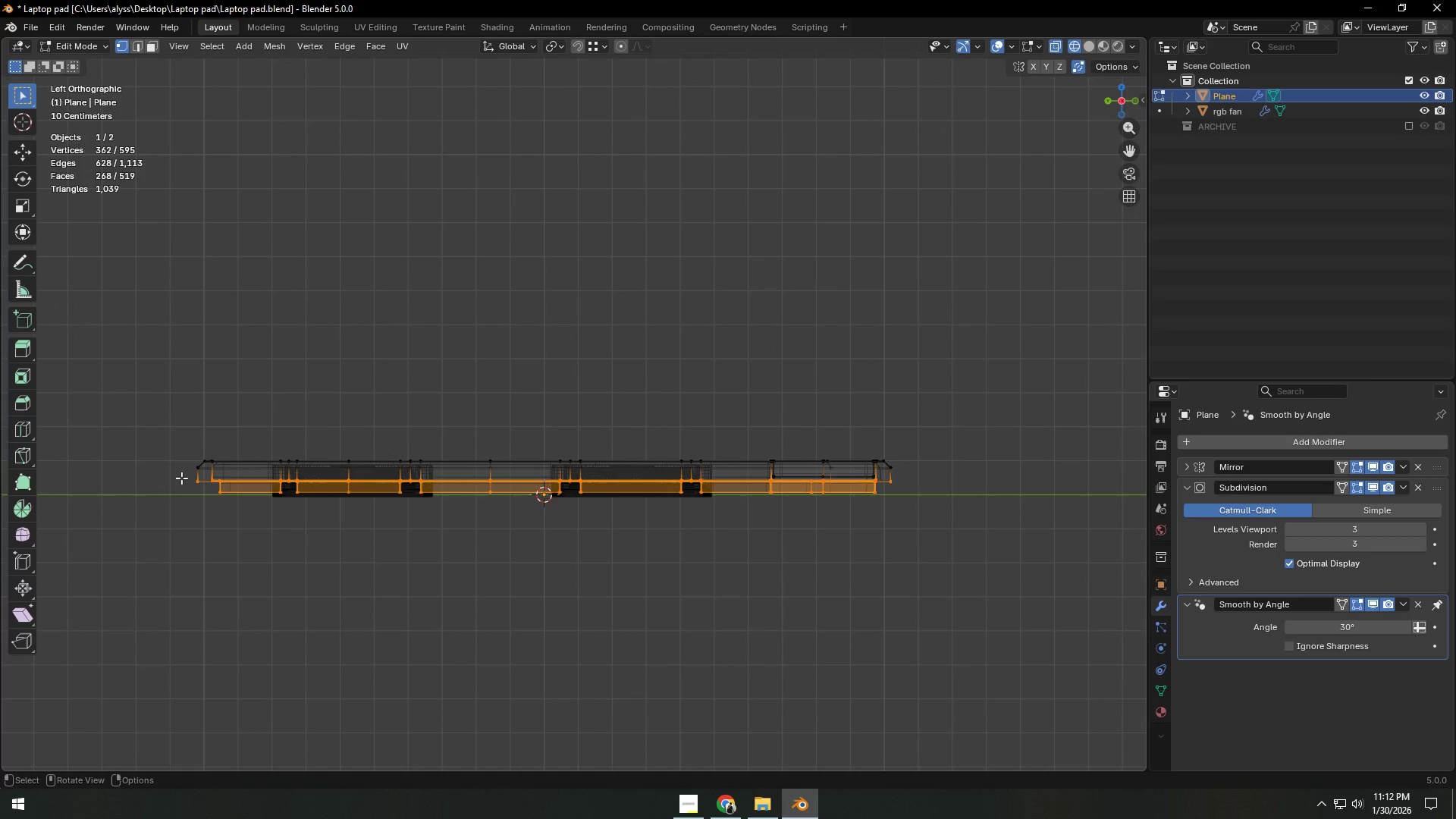 
left_click_drag(start_coordinate=[180, 474], to_coordinate=[1157, 576])
 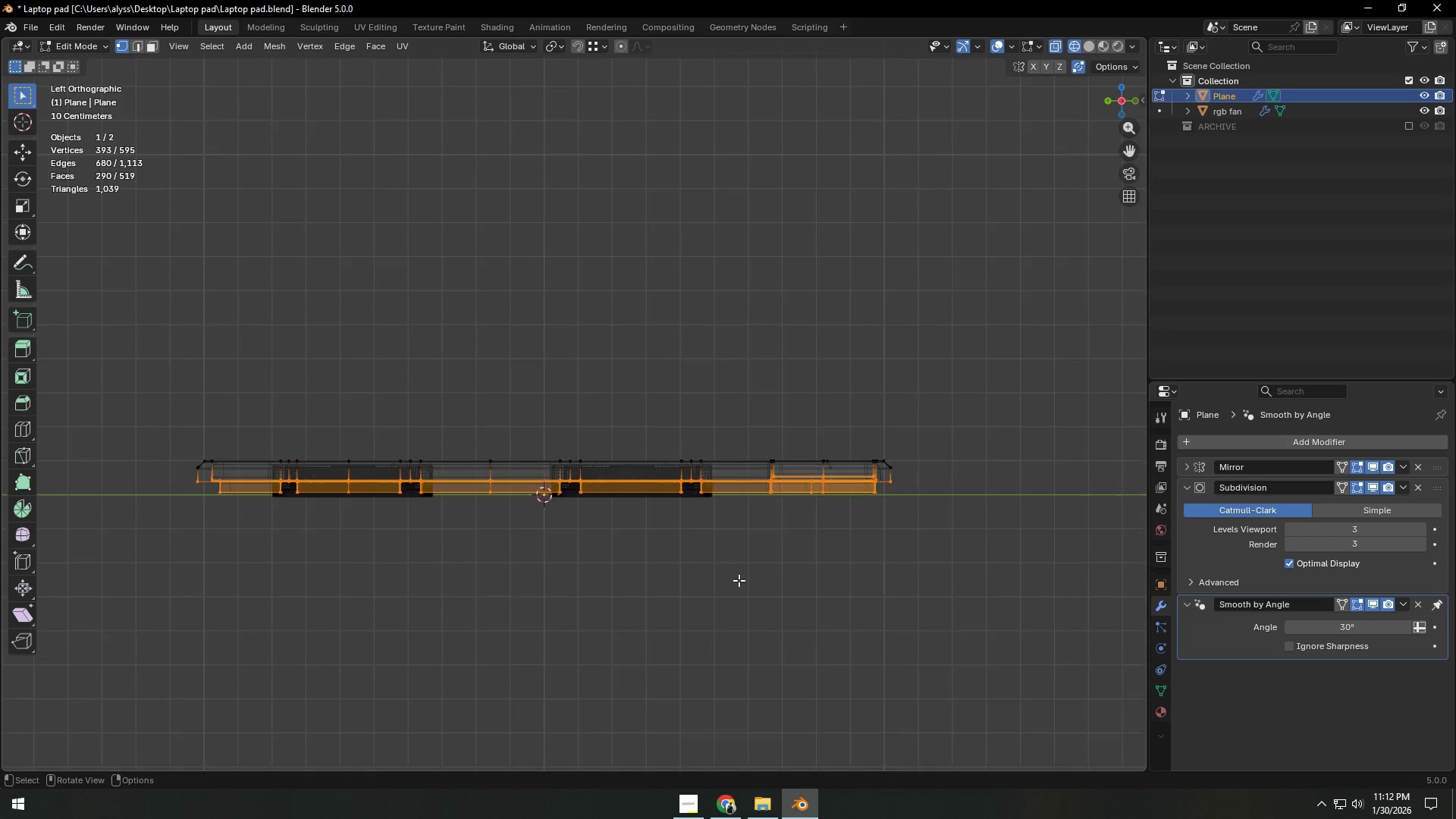 
scroll: coordinate [739, 580], scroll_direction: up, amount: 5.0
 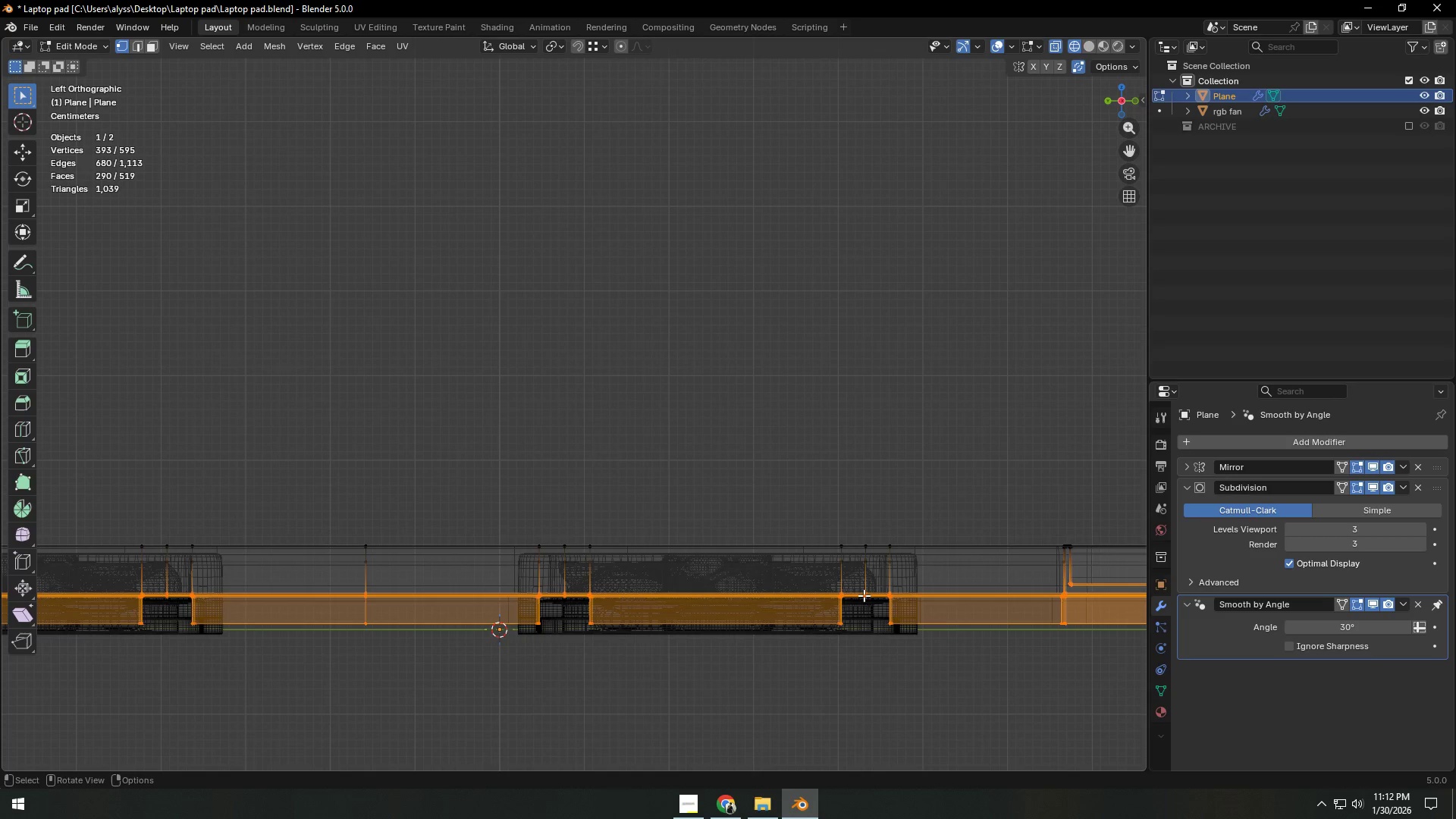 
key(Shift+ShiftLeft)
 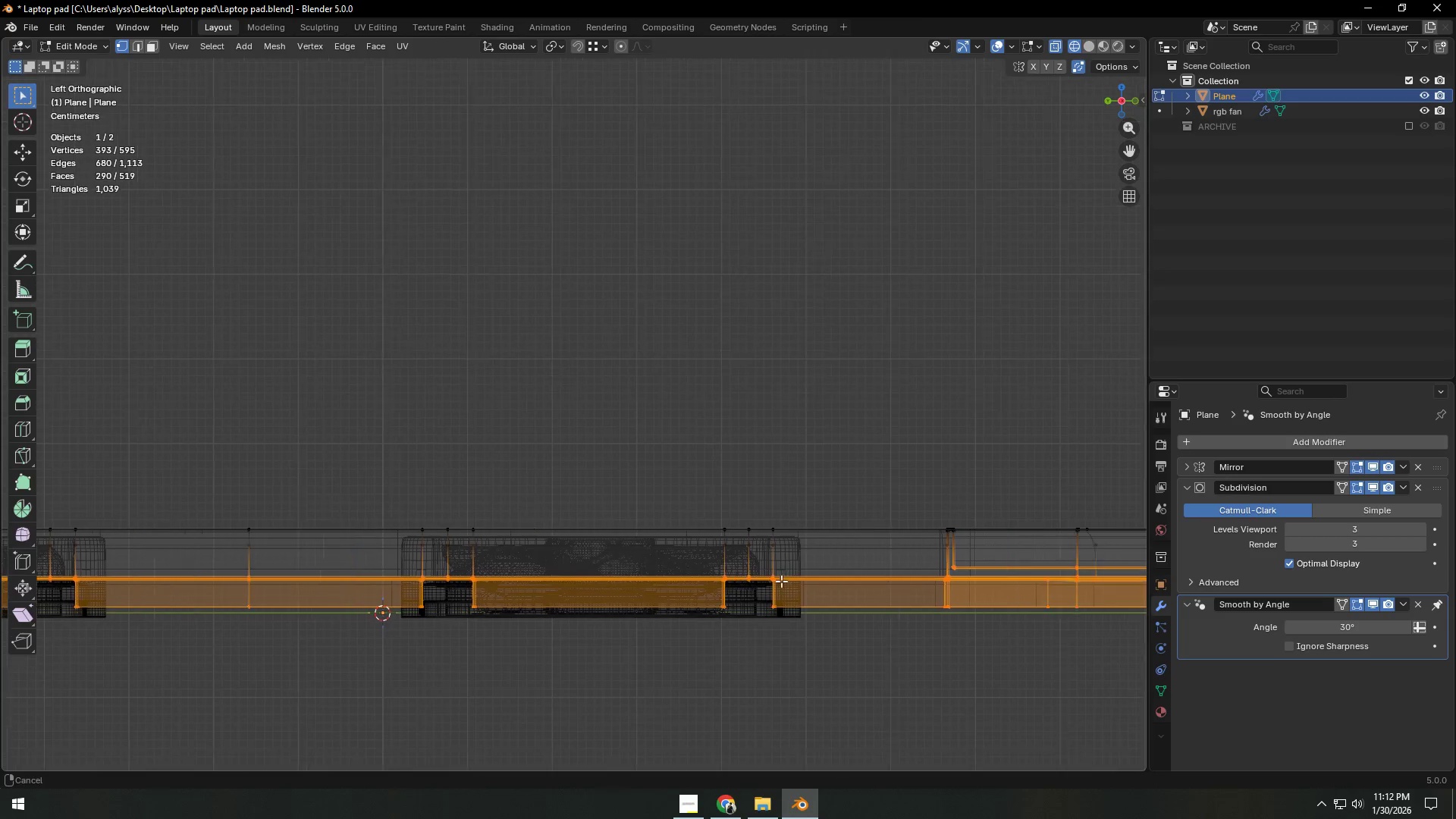 
key(Z)
 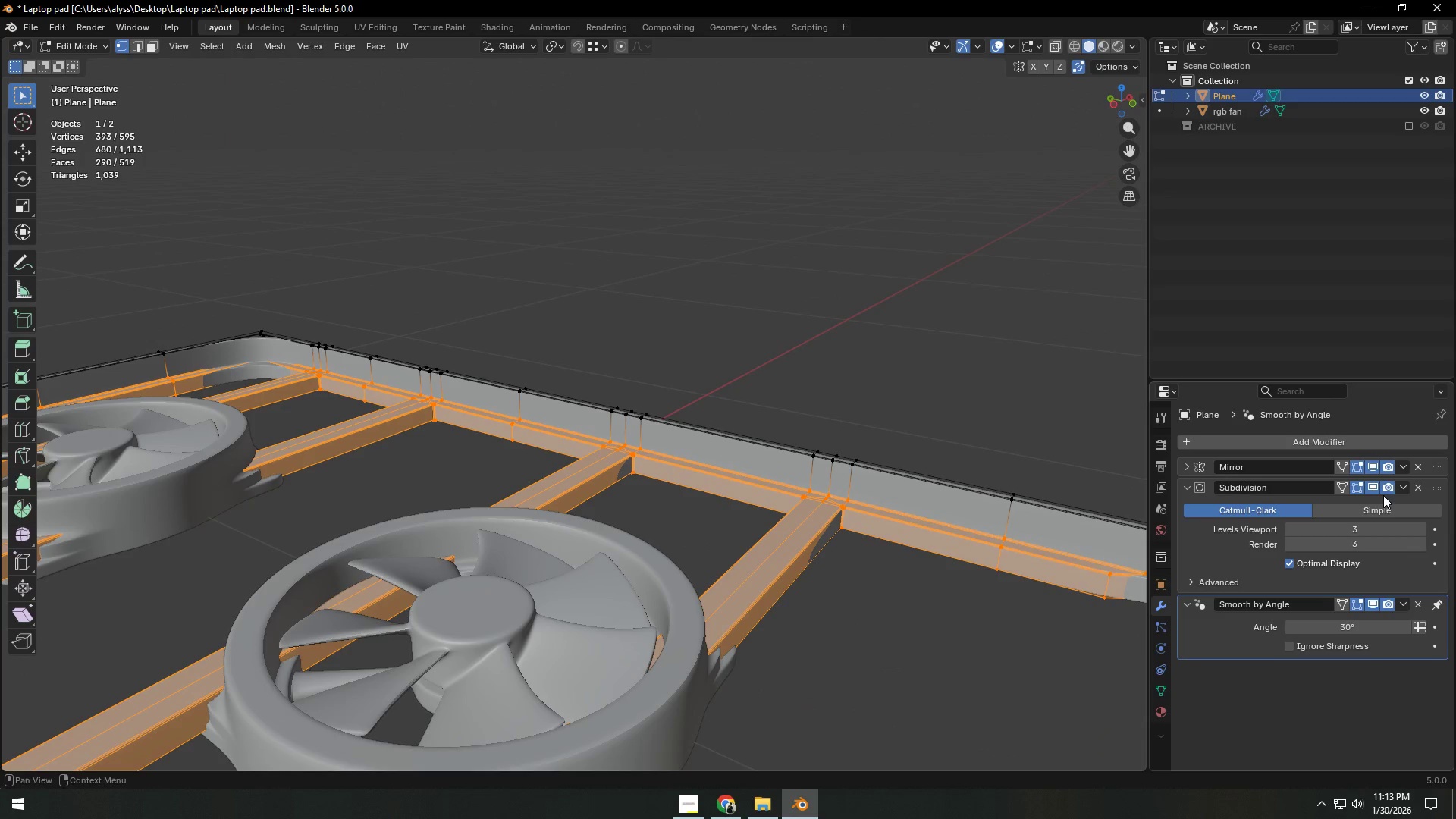 
left_click([1376, 488])
 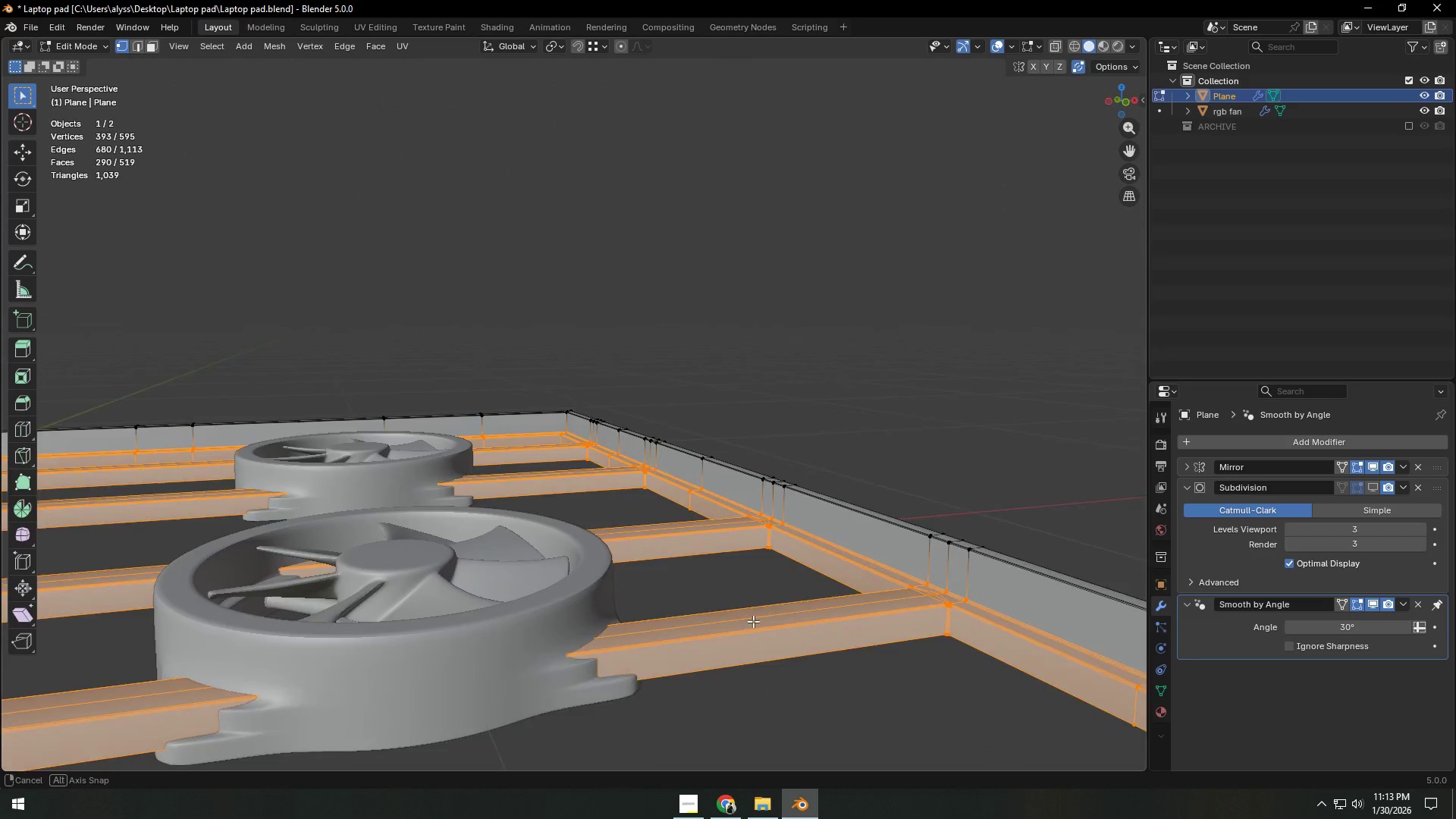 
key(Shift+ShiftLeft)
 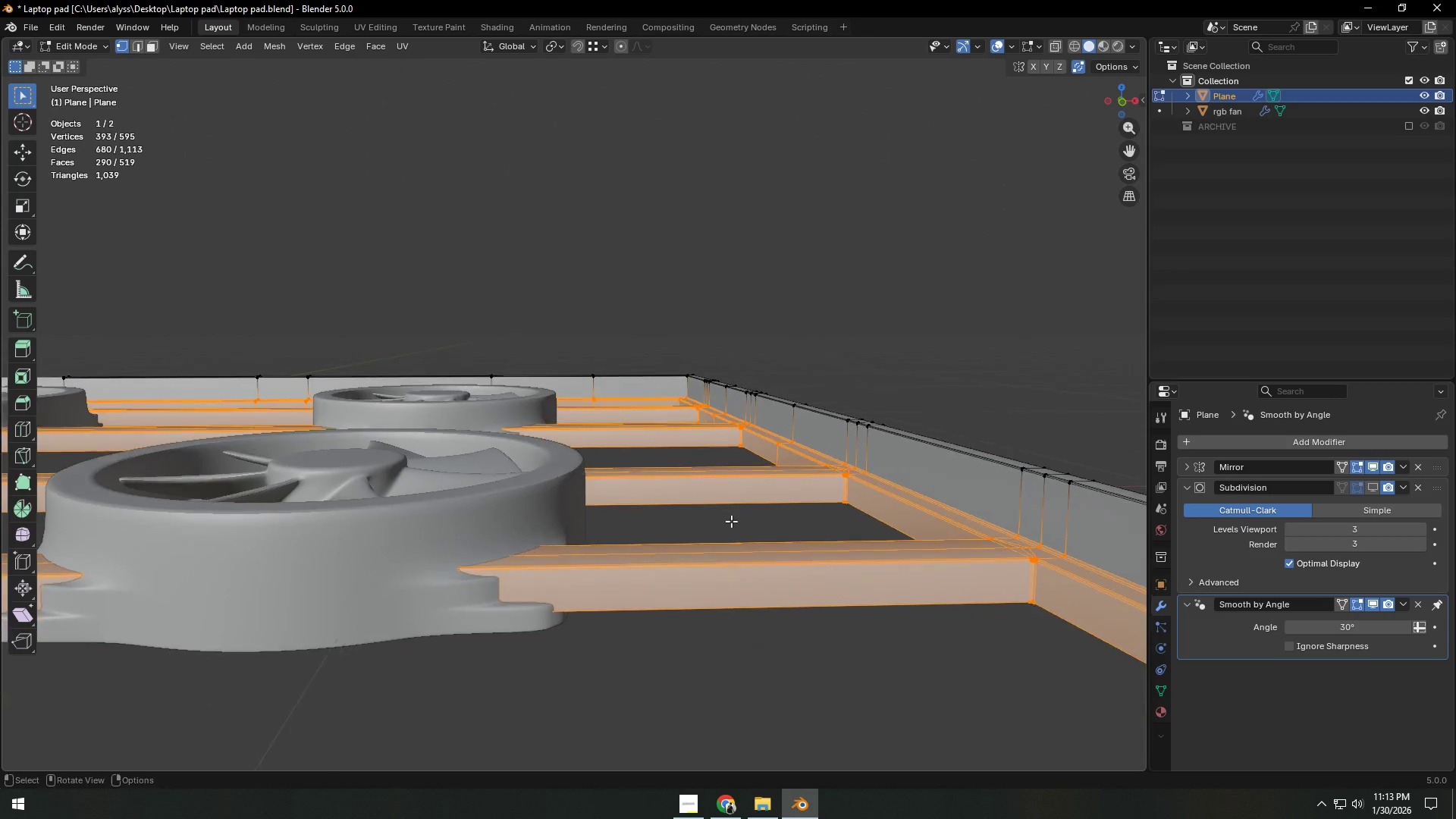 
scroll: coordinate [737, 627], scroll_direction: up, amount: 1.0
 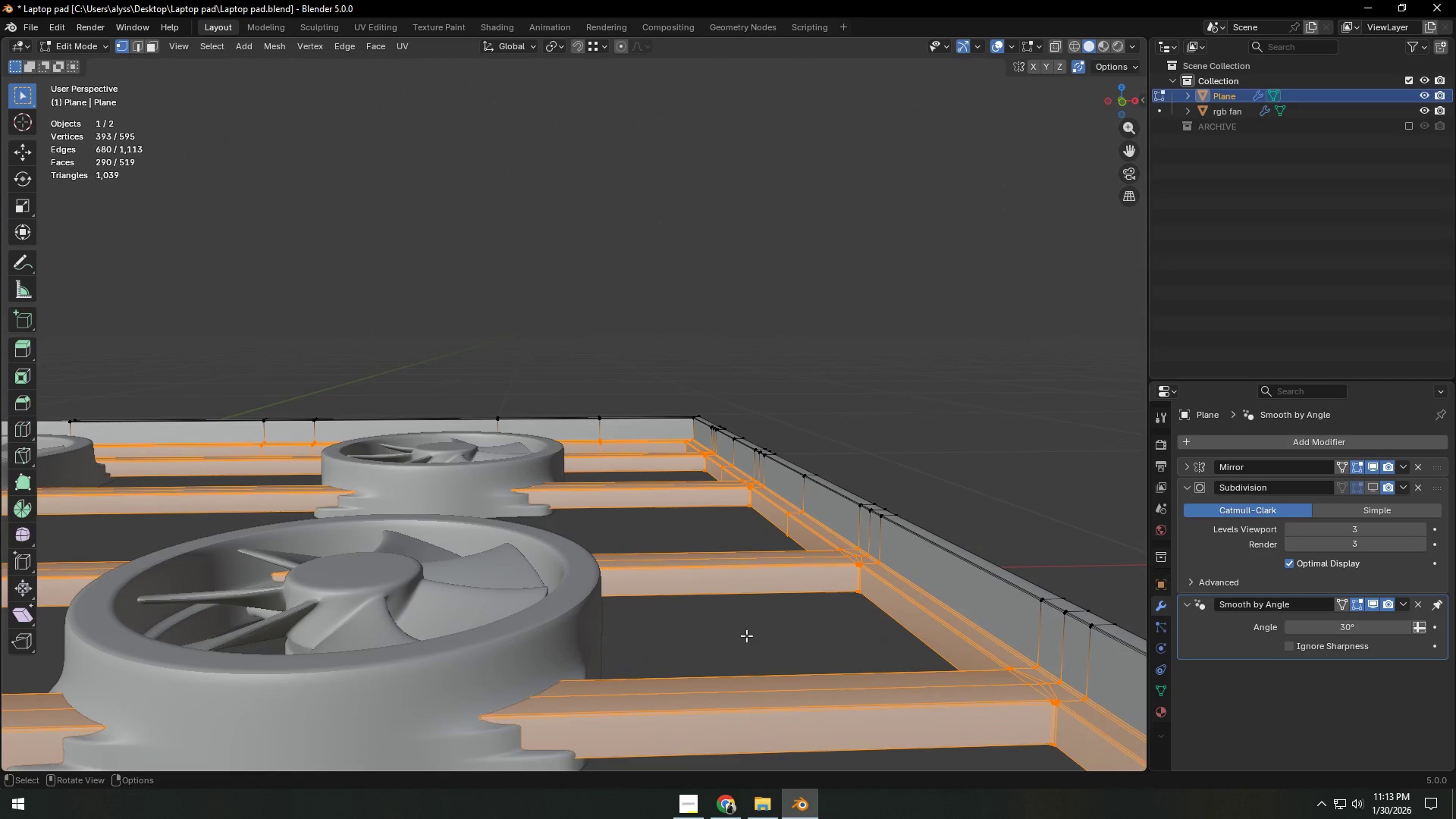 
type(gz)
 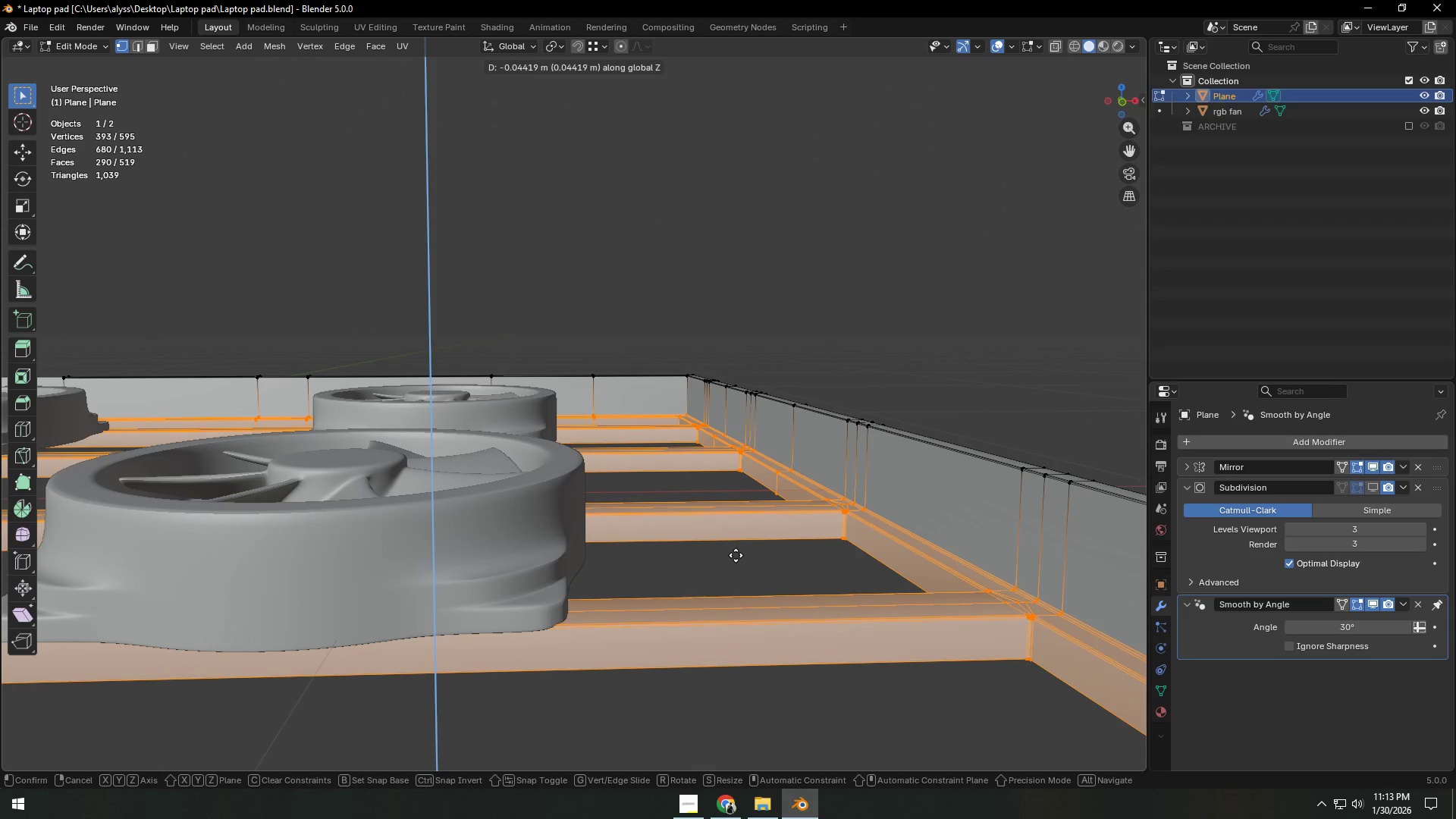 
left_click([736, 557])
 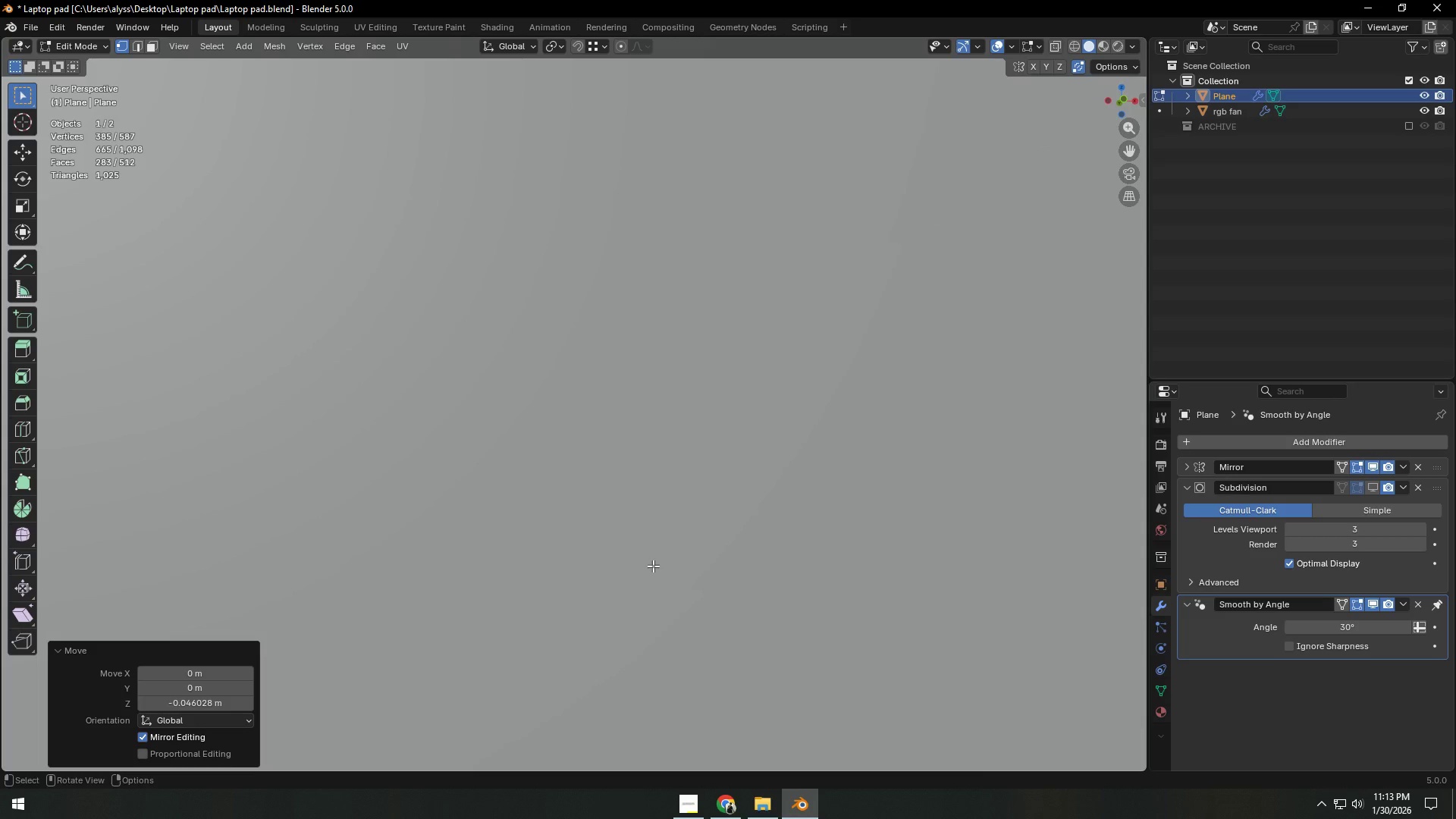 
key(Z)
 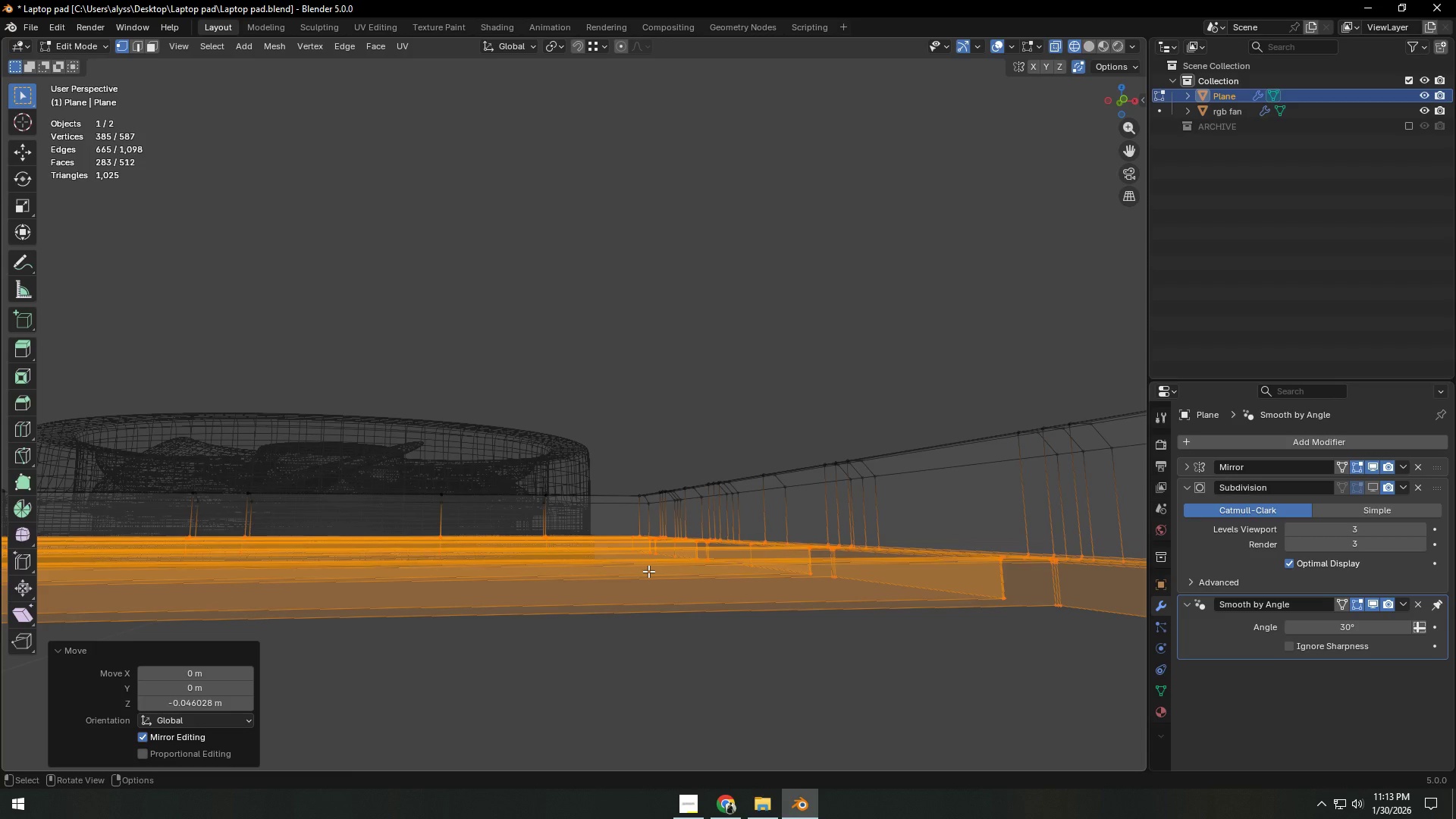 
key(Backquote)
 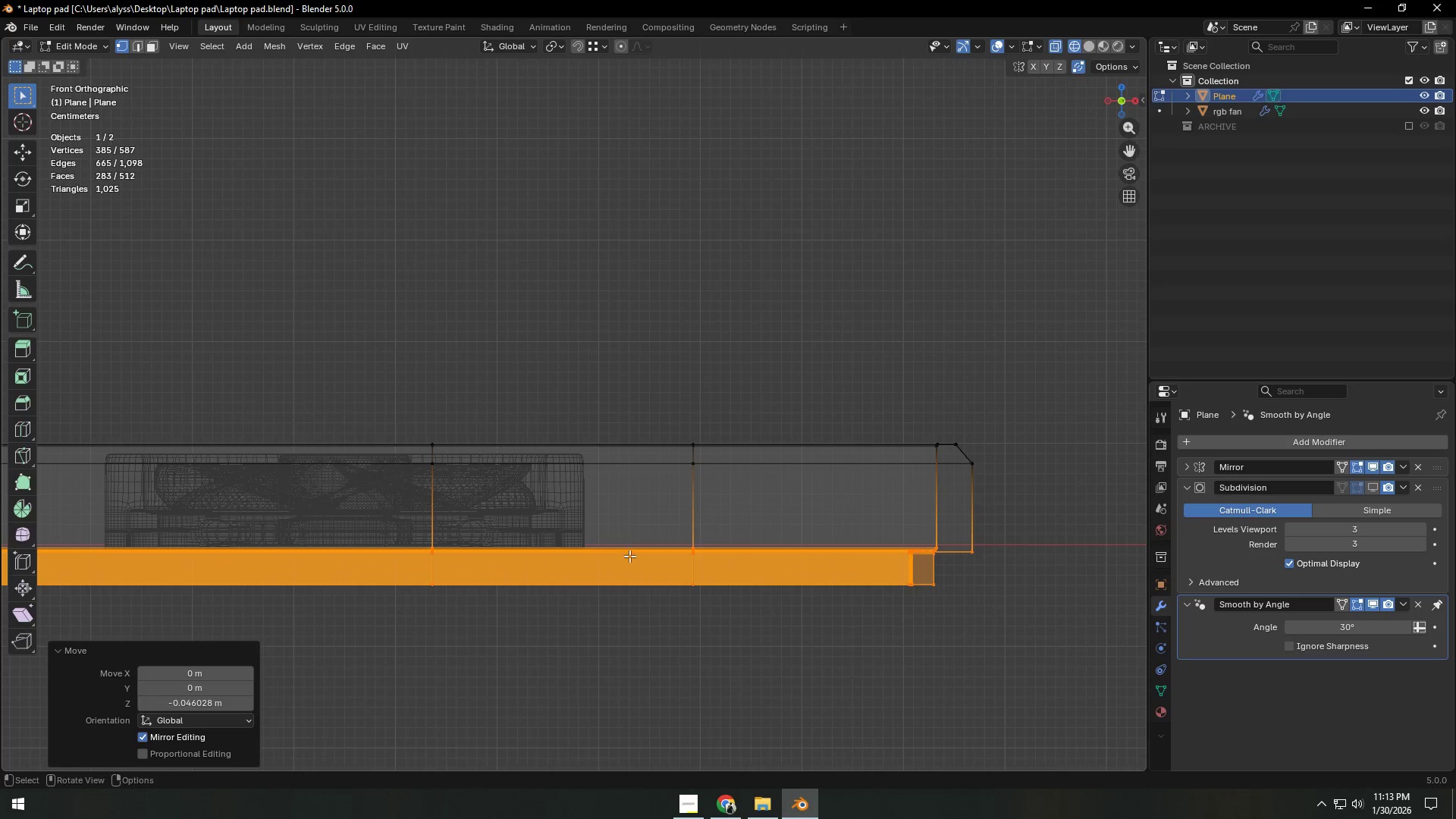 
hold_key(key=ShiftLeft, duration=0.31)
 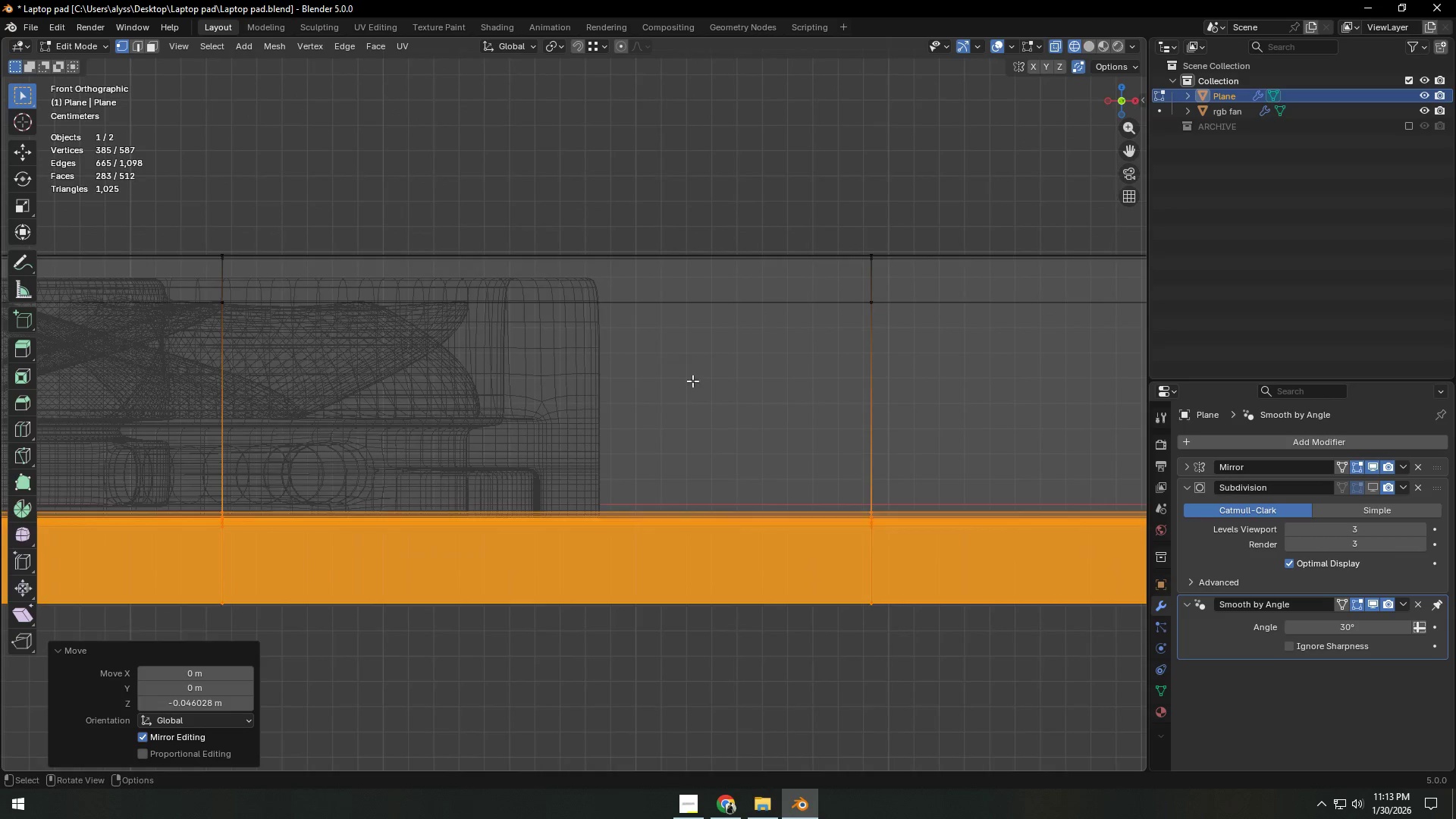 
scroll: coordinate [695, 393], scroll_direction: up, amount: 10.0
 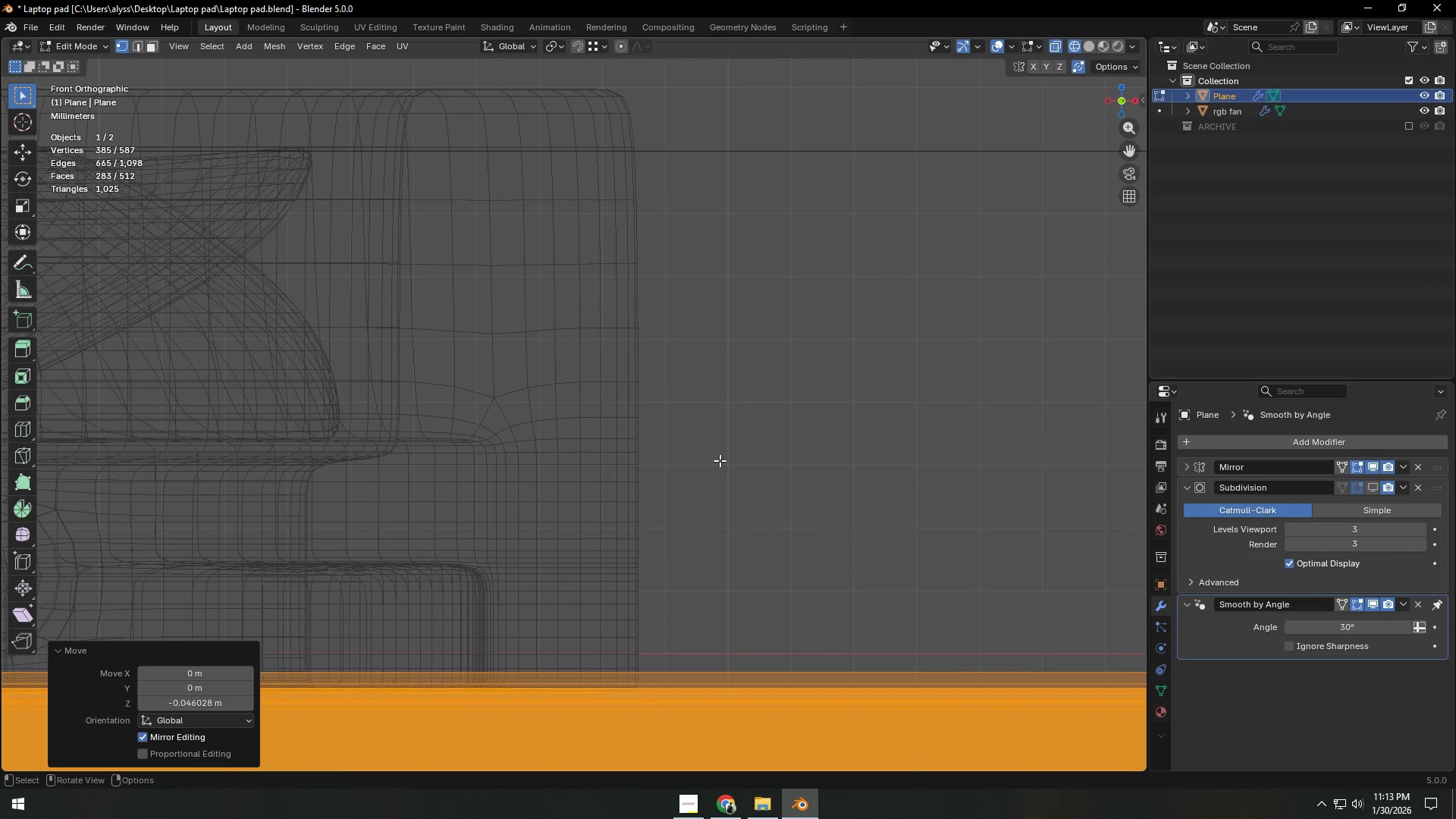 
type(gz)
 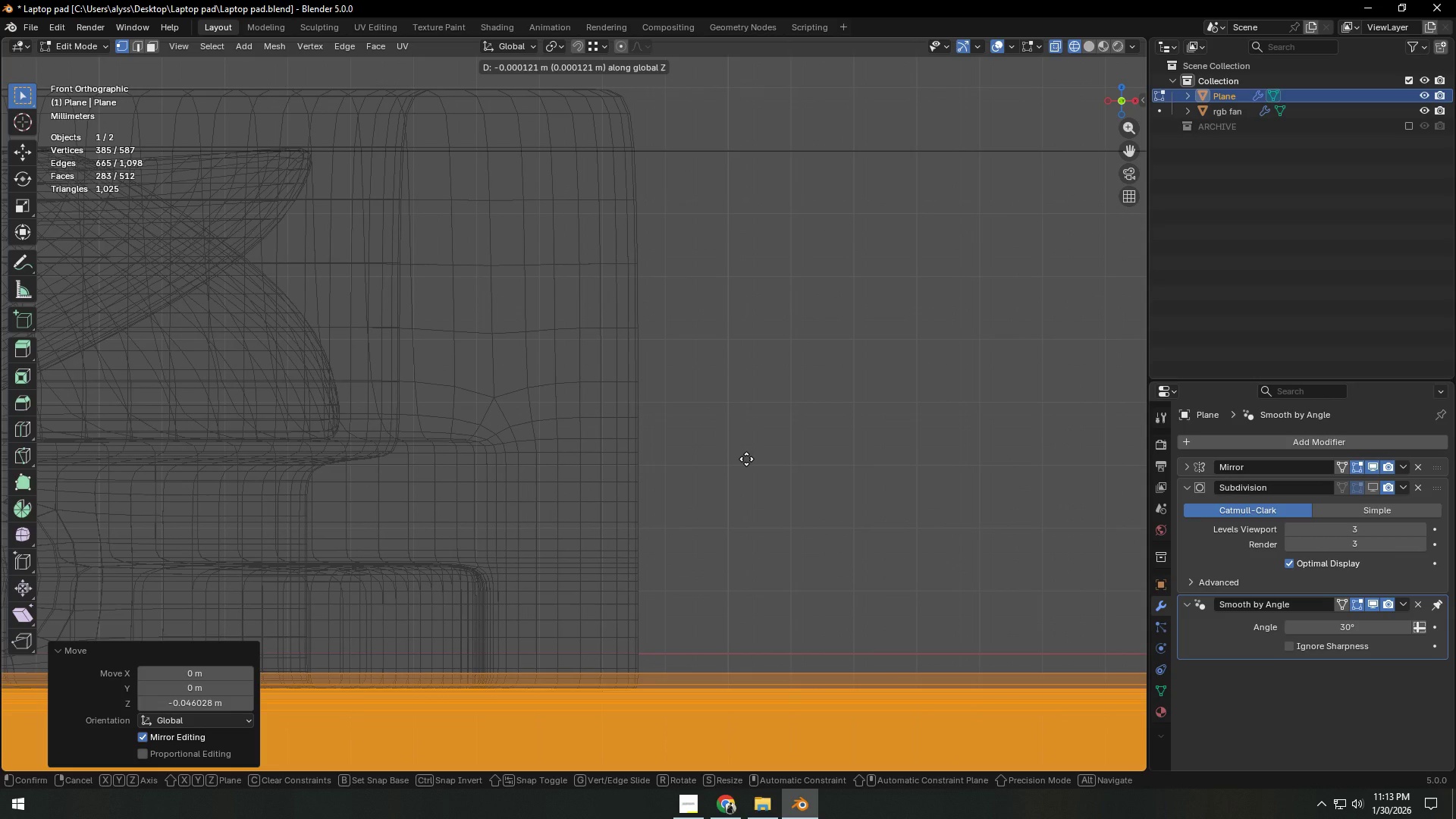 
left_click([746, 459])
 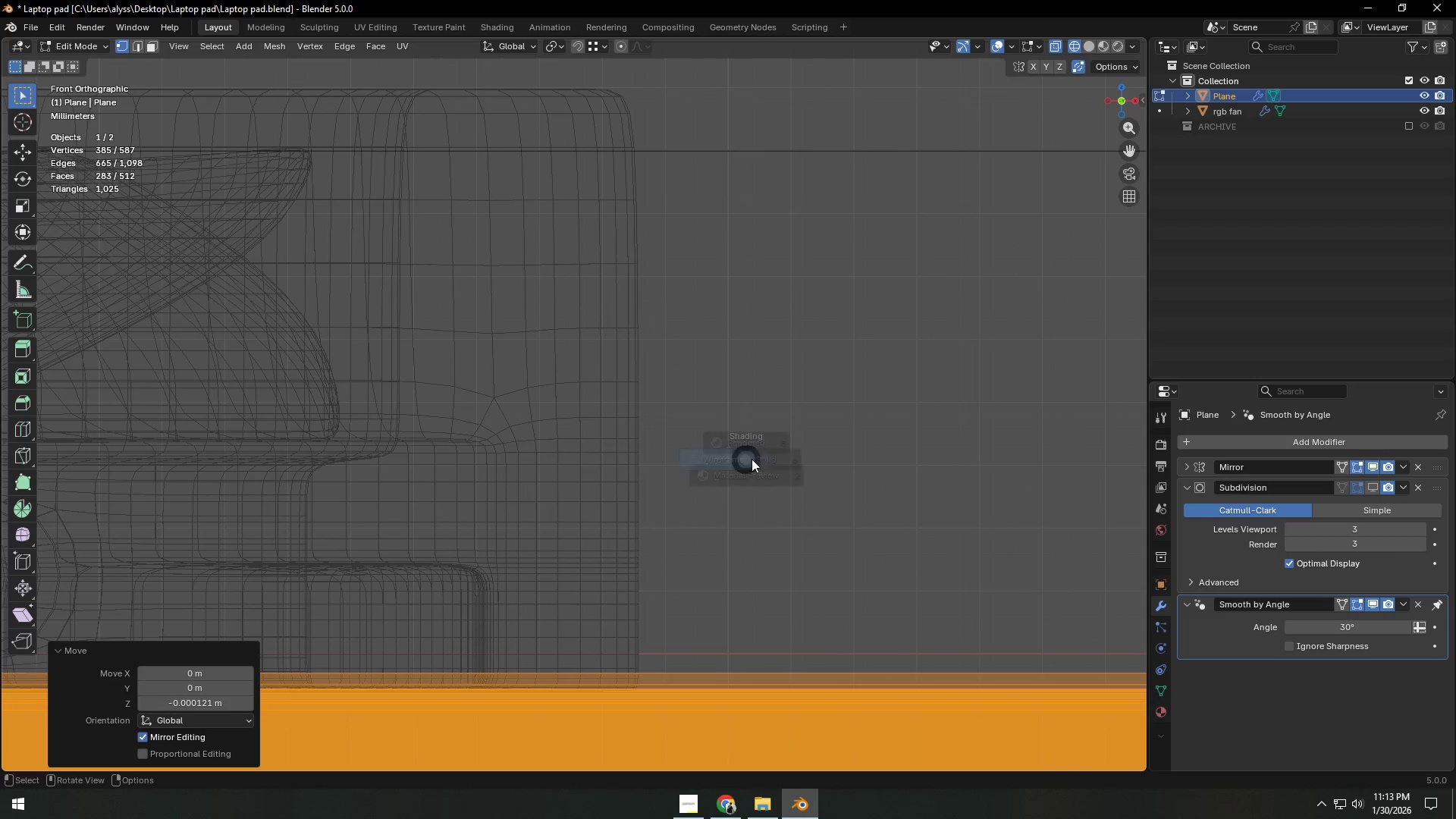 
key(Z)
 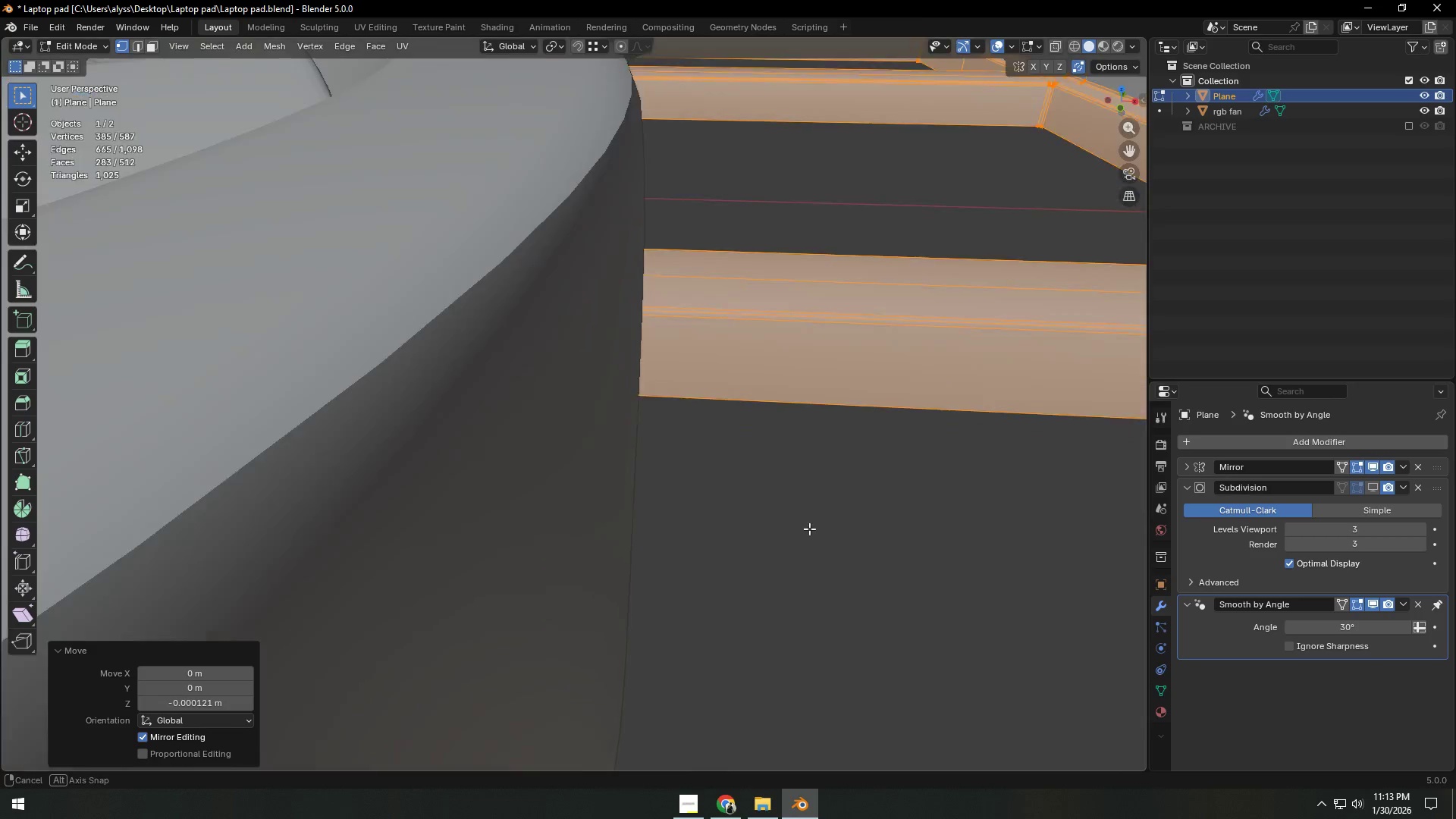 
scroll: coordinate [803, 536], scroll_direction: down, amount: 9.0
 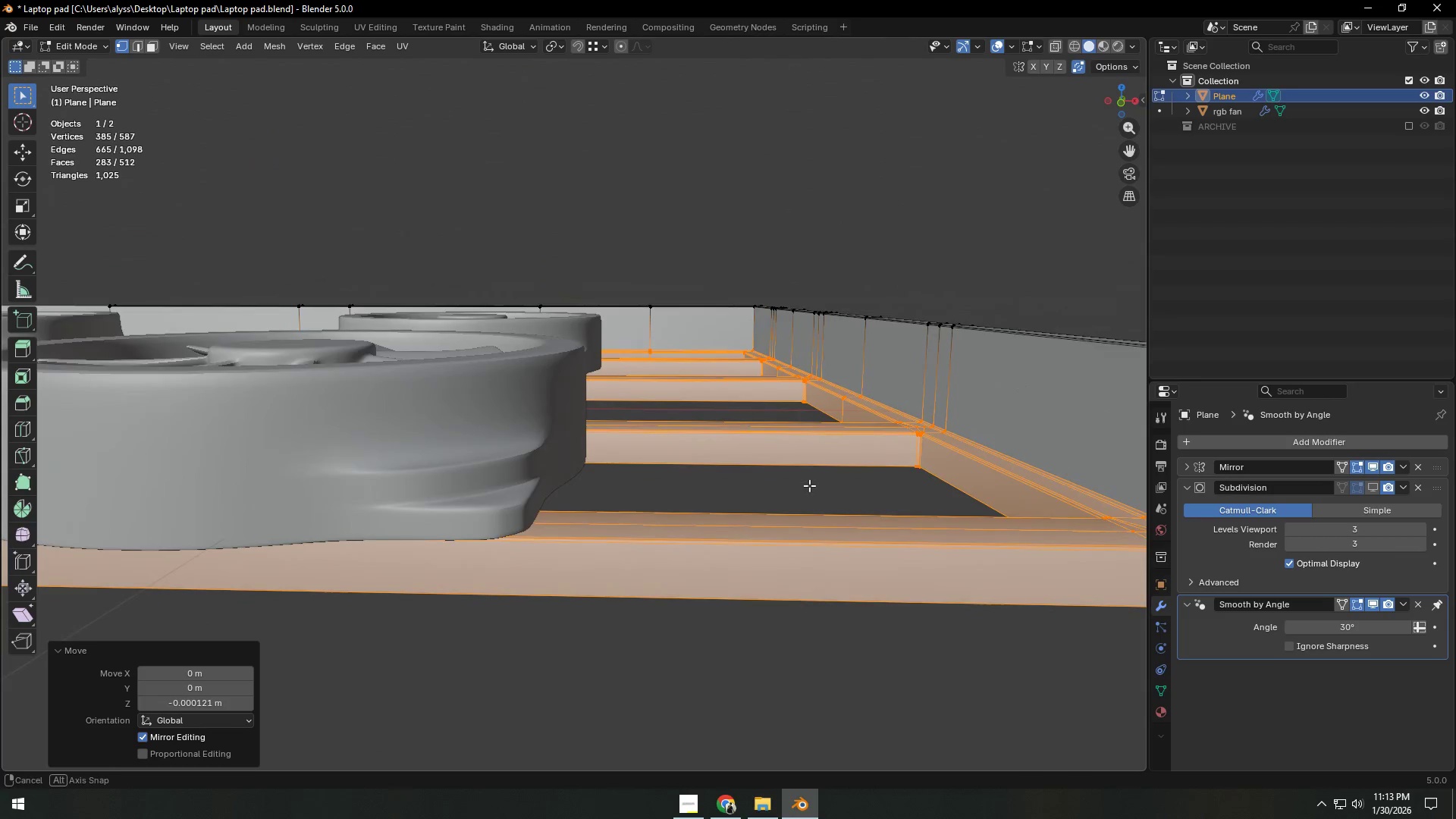 
scroll: coordinate [689, 512], scroll_direction: up, amount: 2.0
 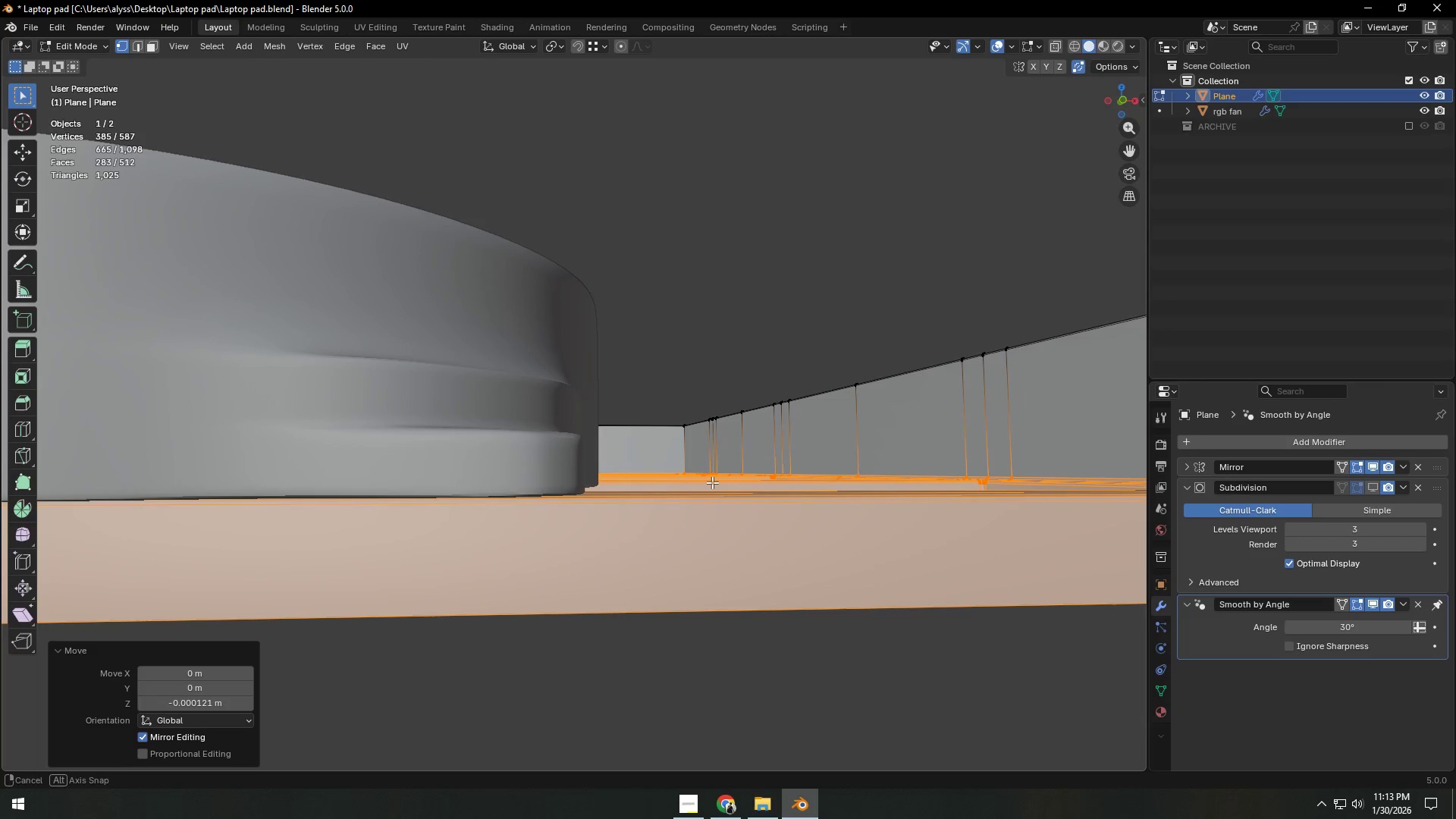 
type(gz)
 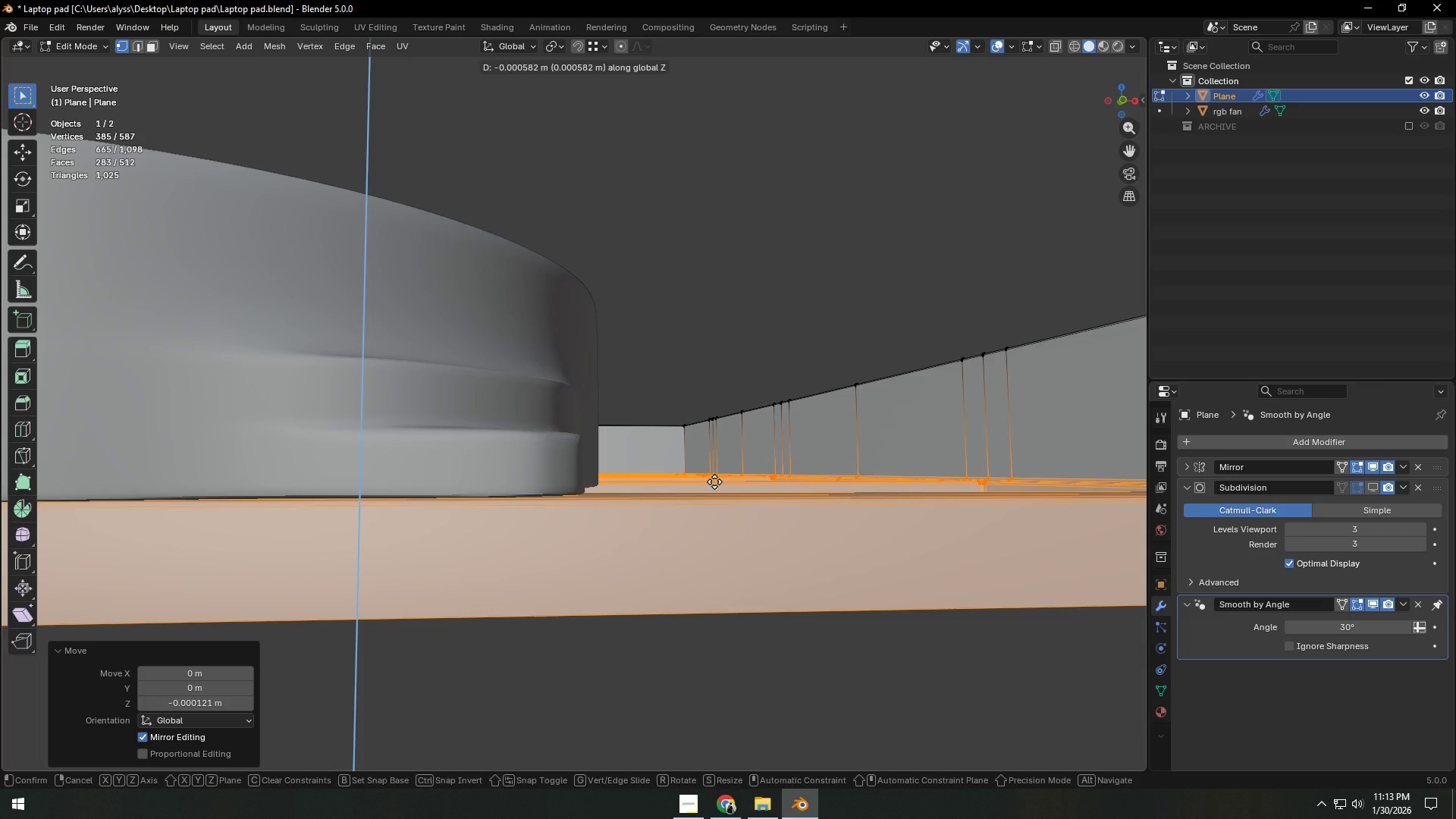 
hold_key(key=ShiftLeft, duration=0.95)
left_click([715, 484])
 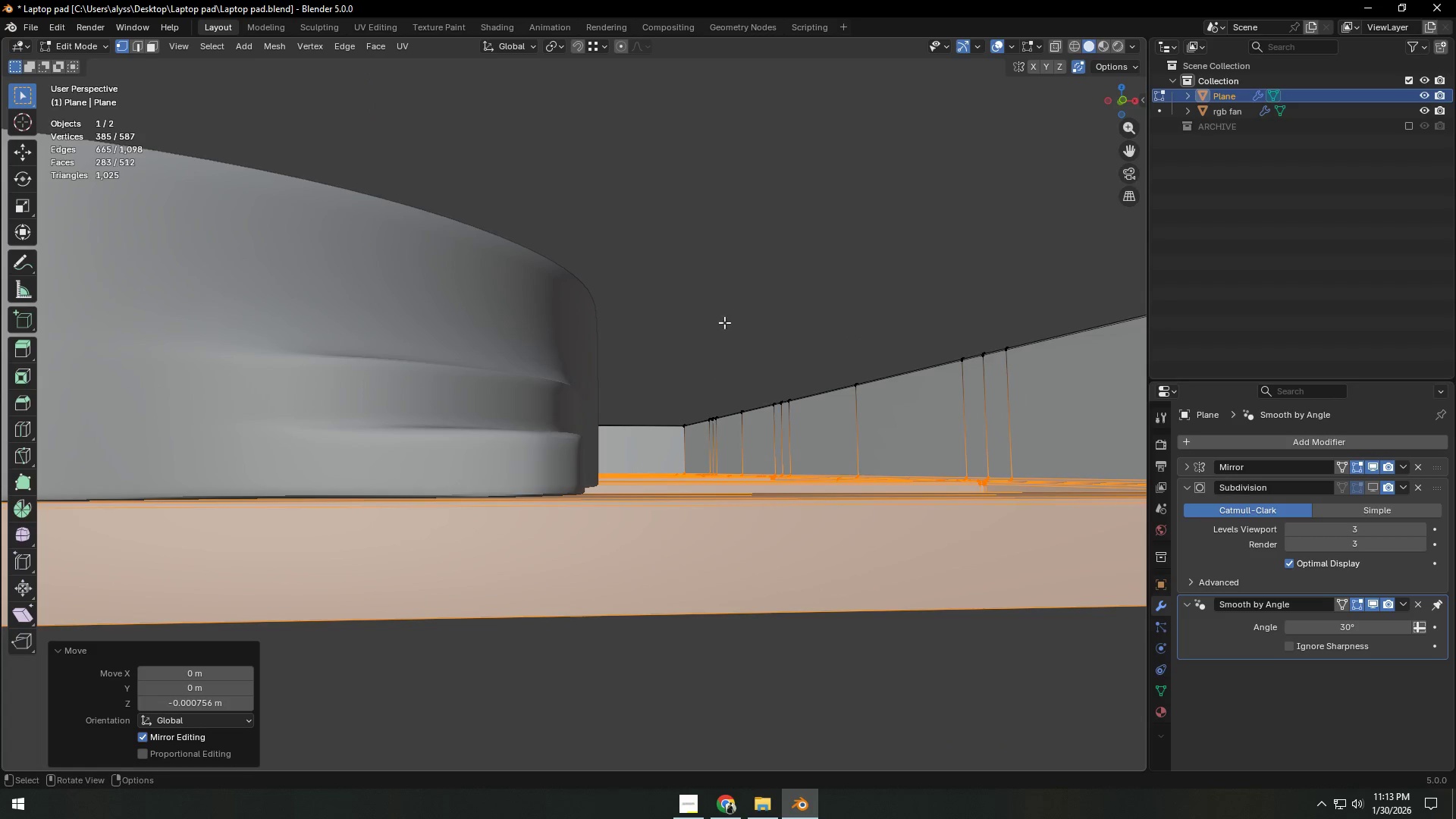 
left_click([726, 298])
 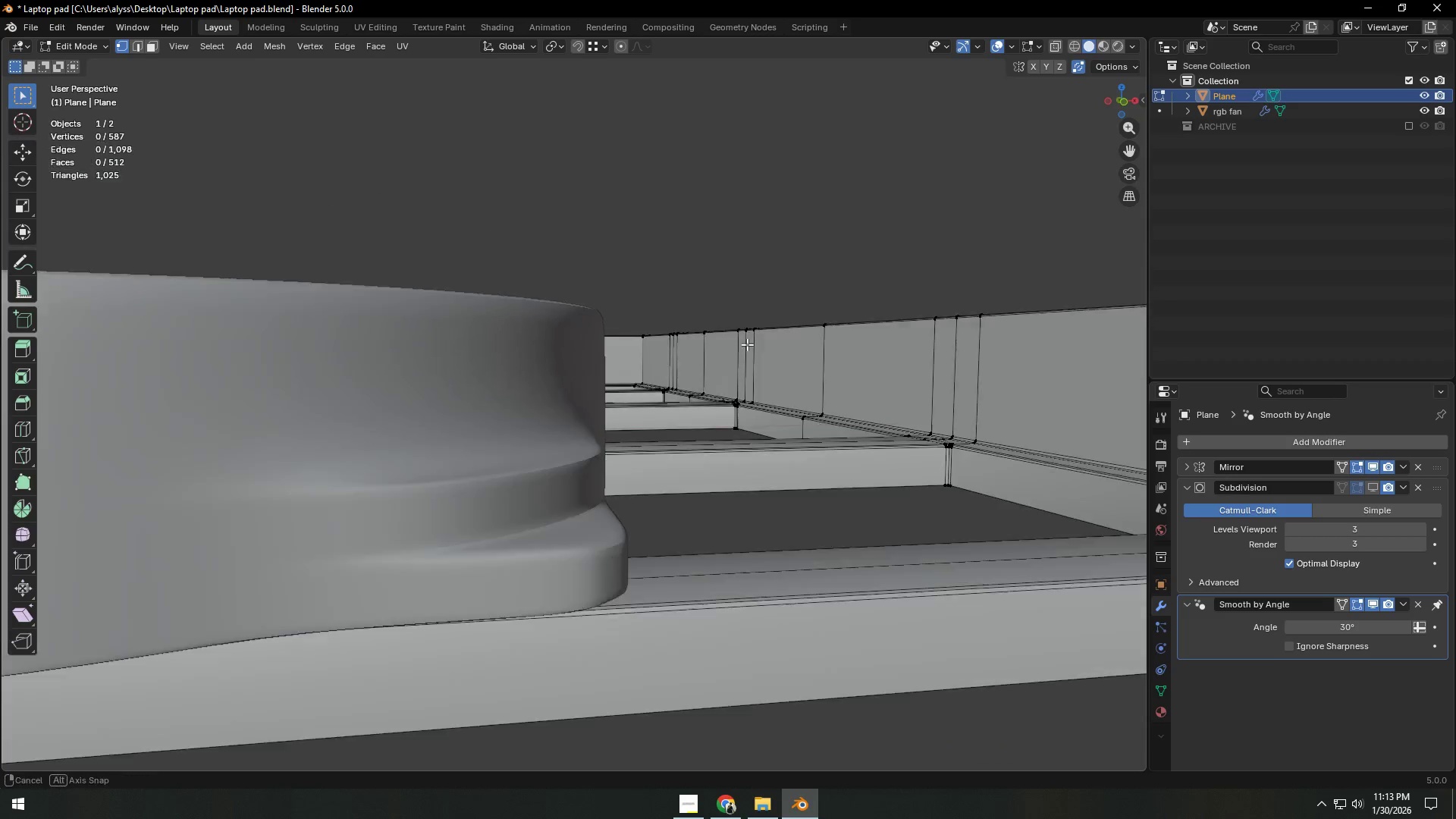 
key(Z)
 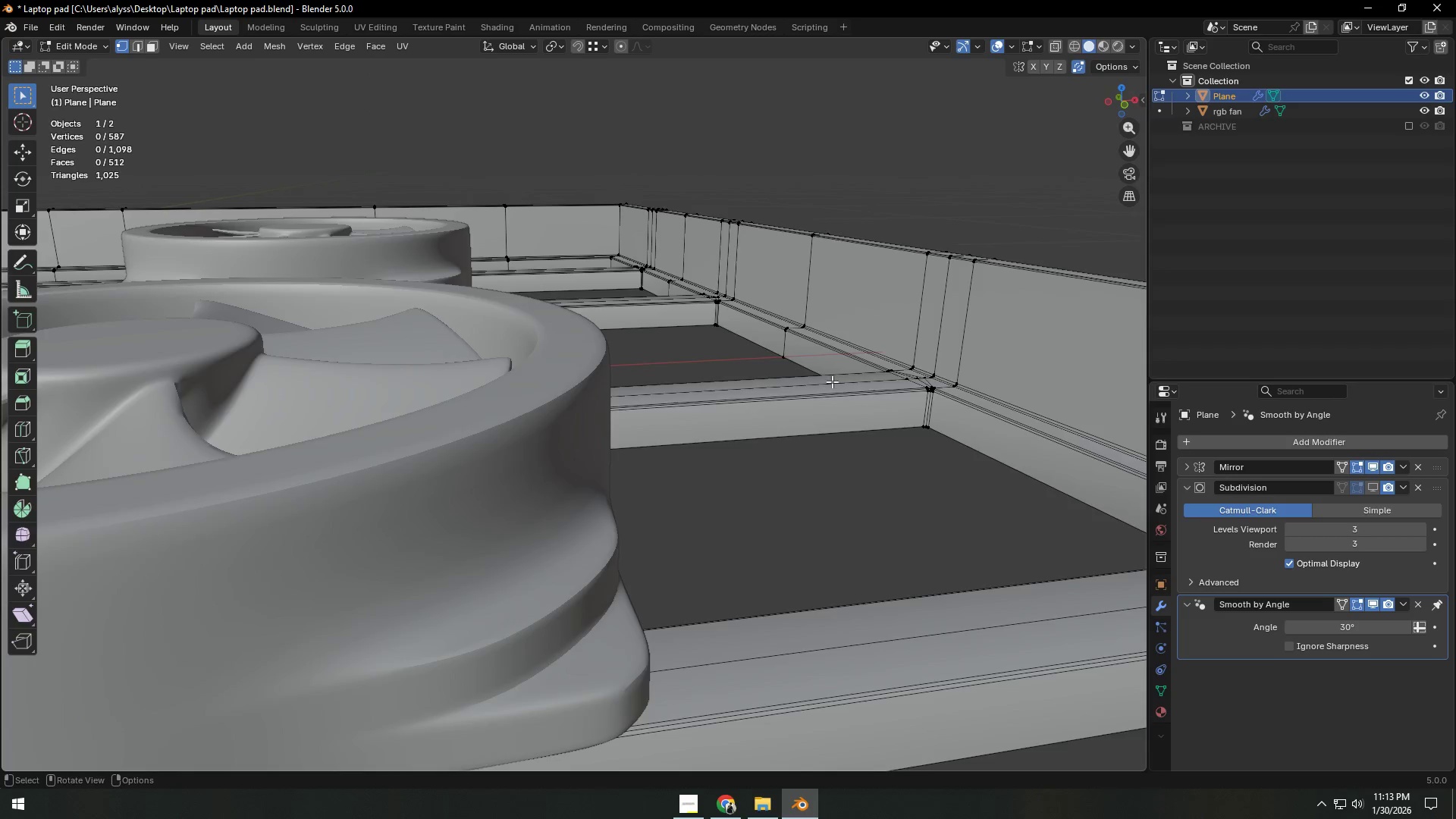 
scroll: coordinate [834, 384], scroll_direction: down, amount: 6.0
 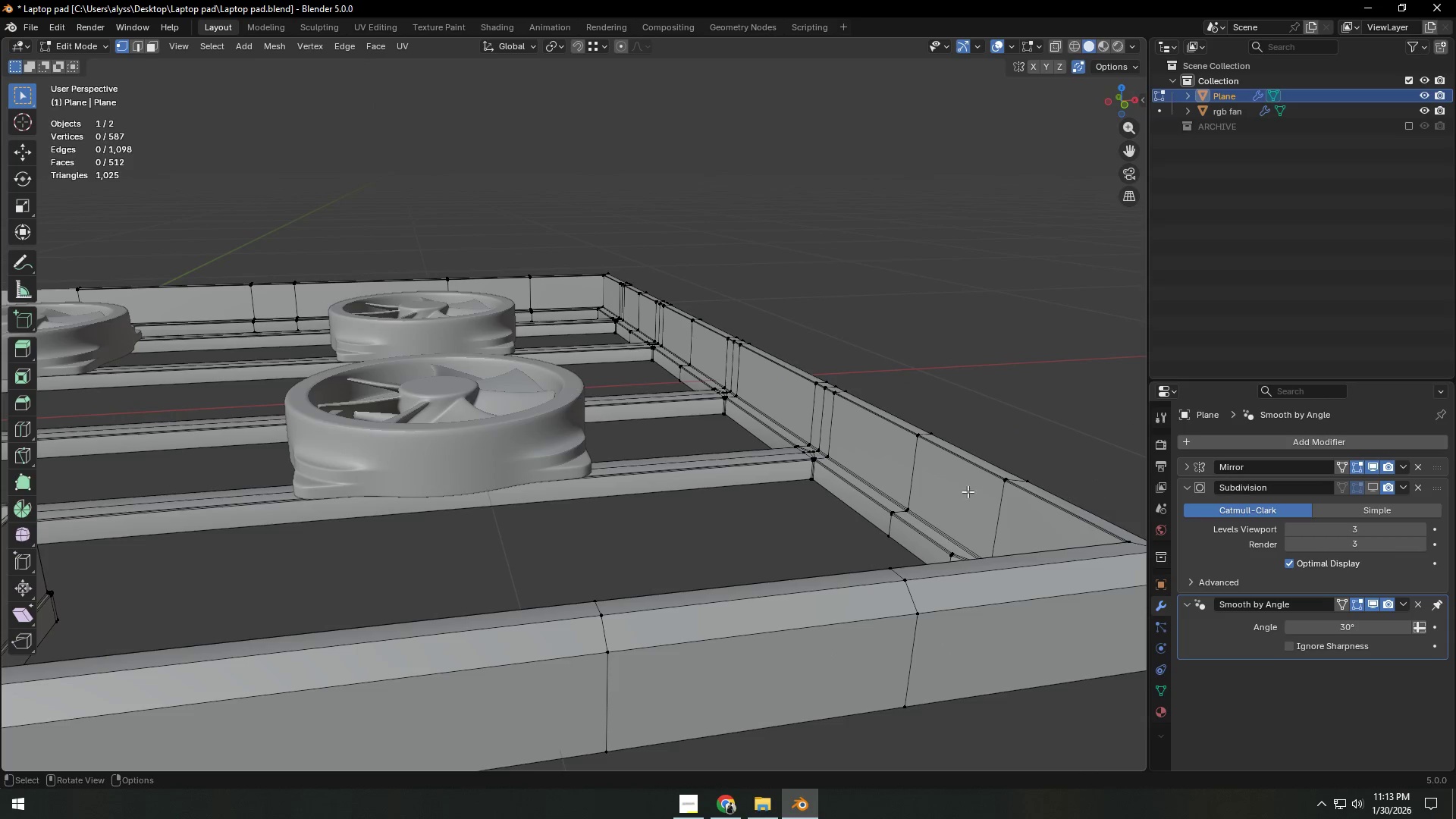 
key(Tab)
 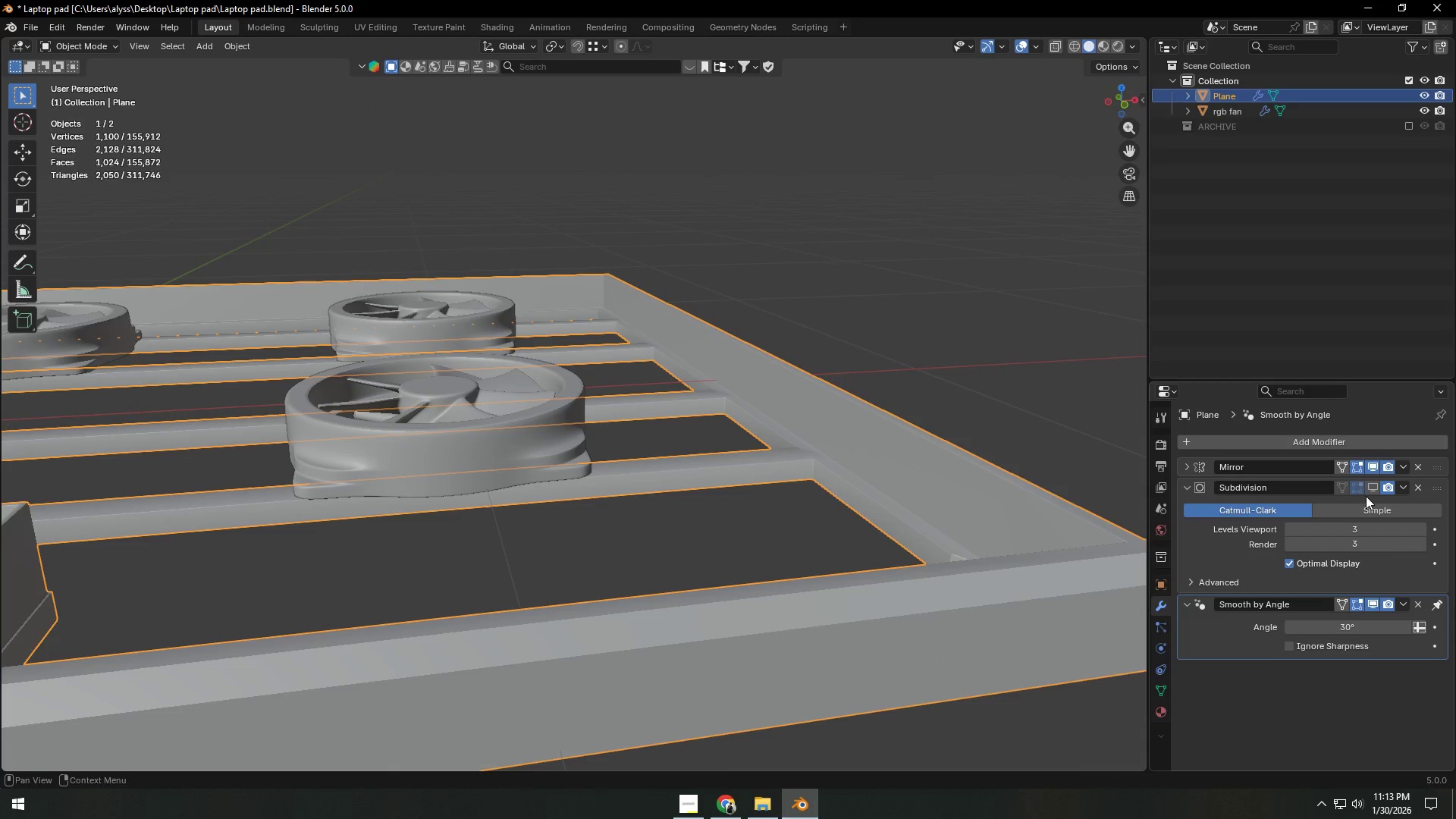 
left_click([1368, 486])
 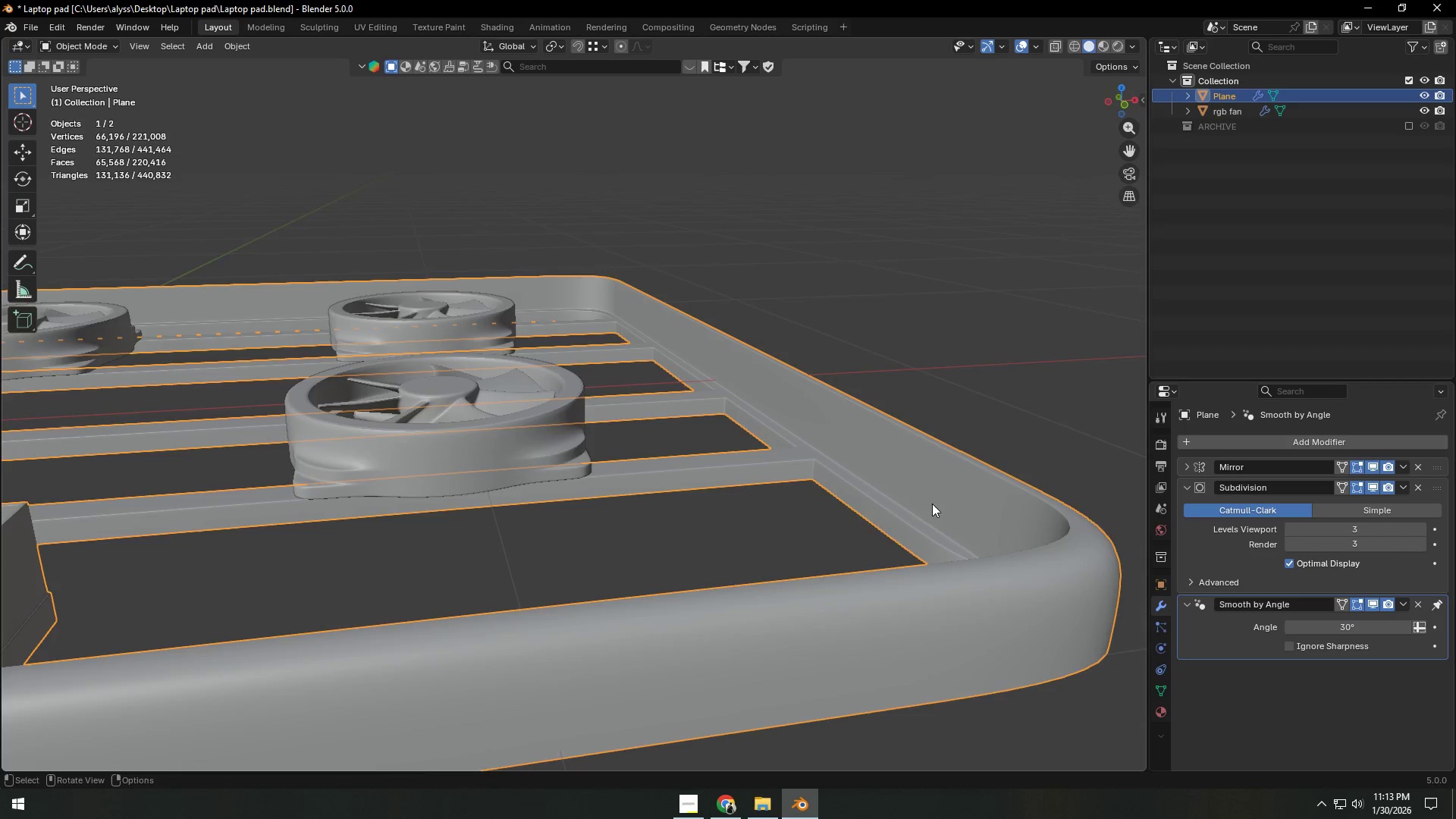 
scroll: coordinate [883, 504], scroll_direction: down, amount: 4.0
 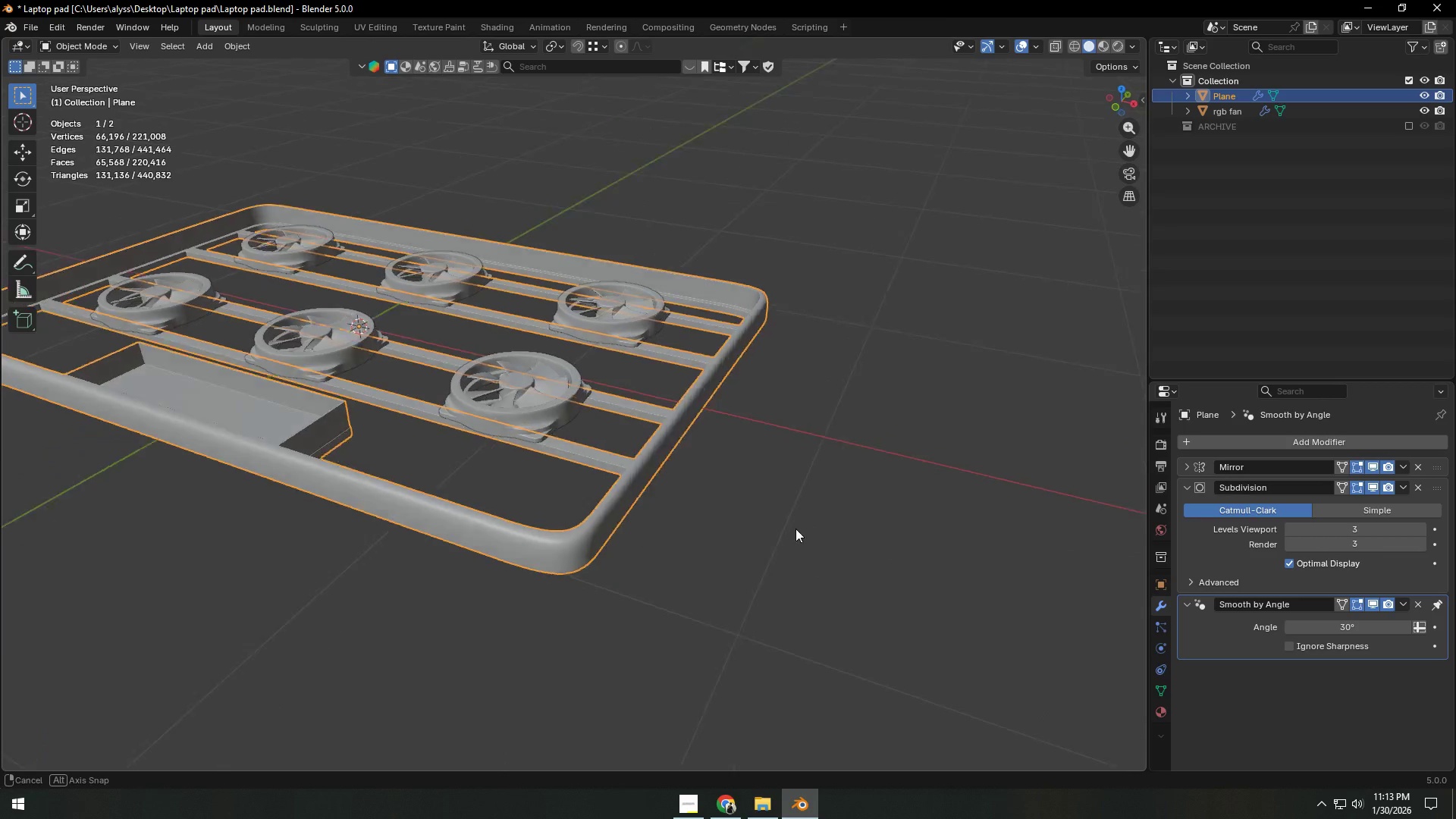 
left_click([794, 518])
 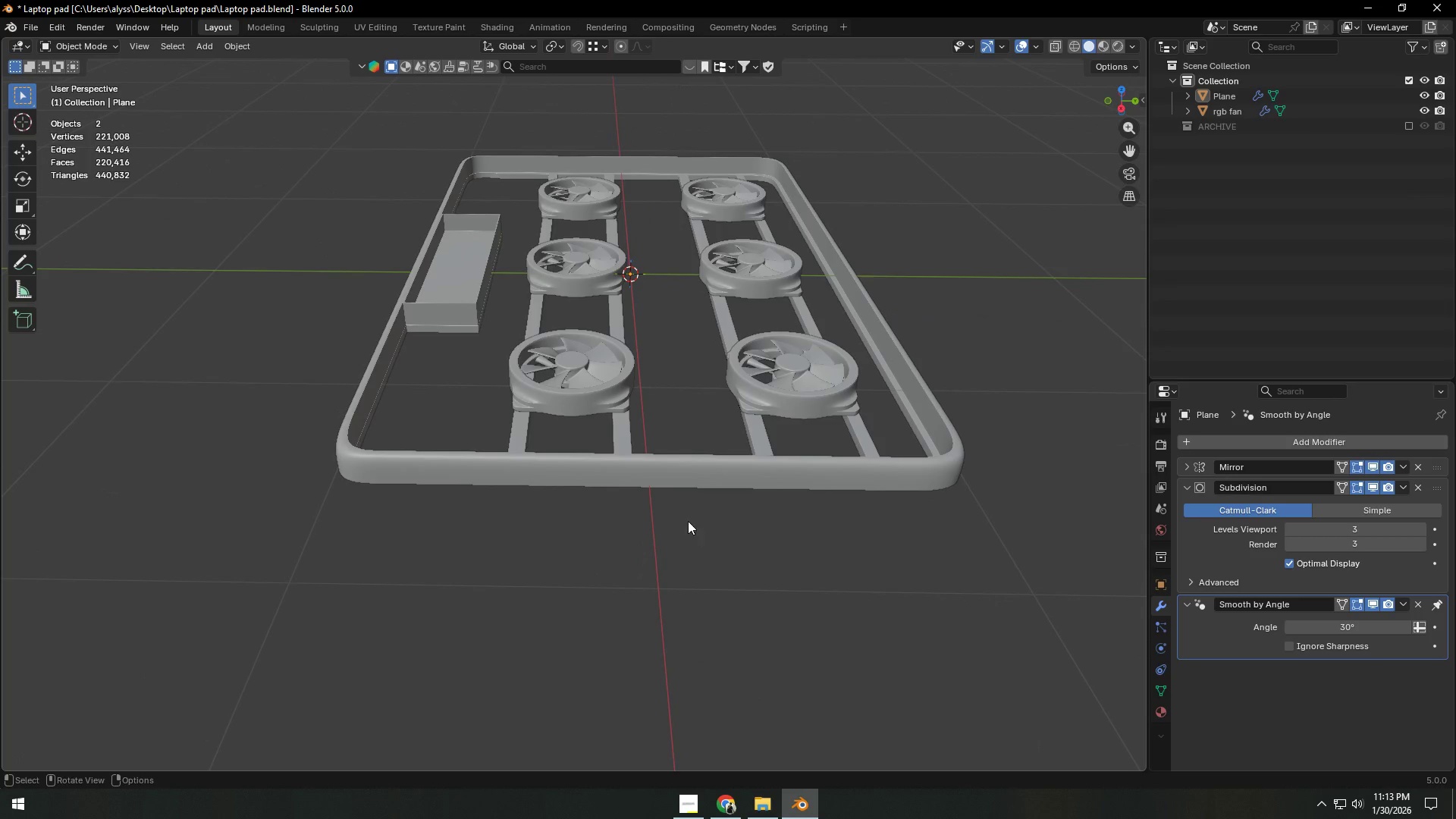 
left_click([688, 798])